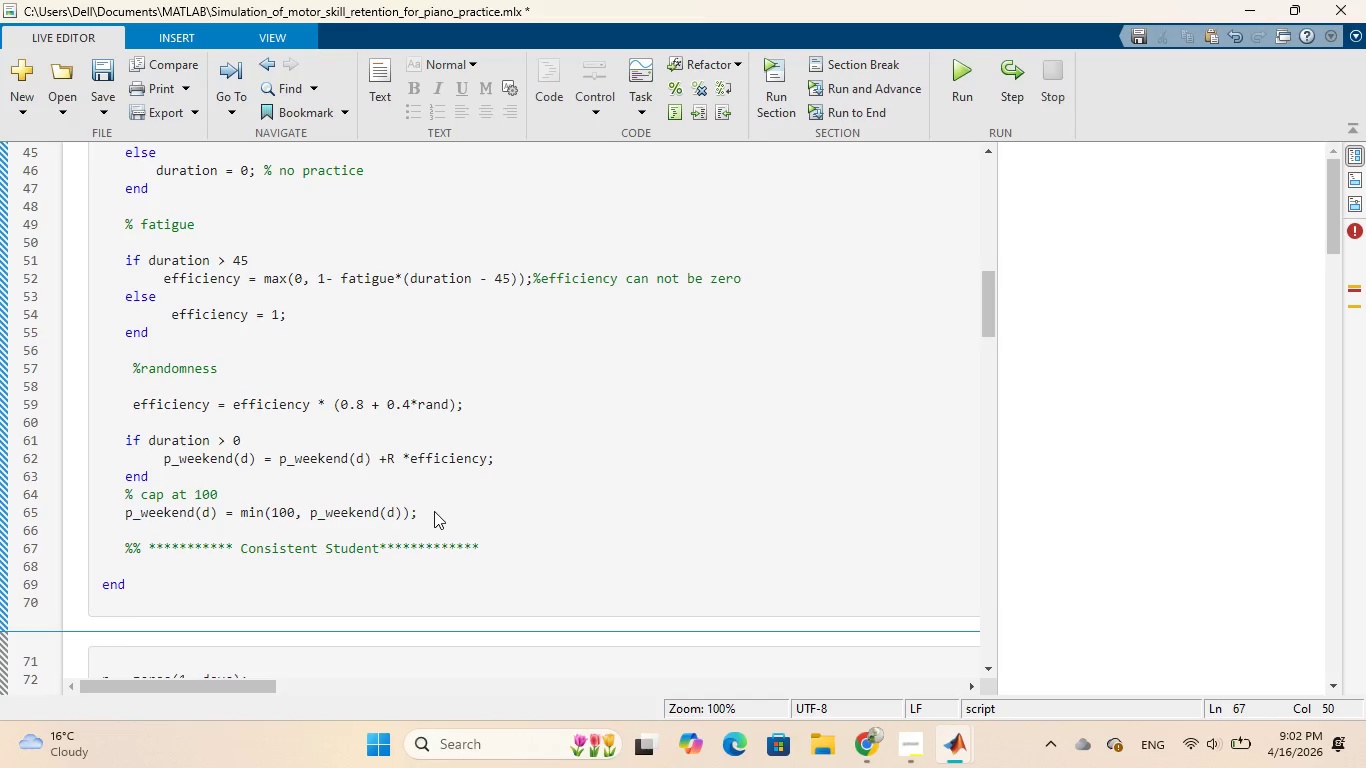 
key(Enter)
 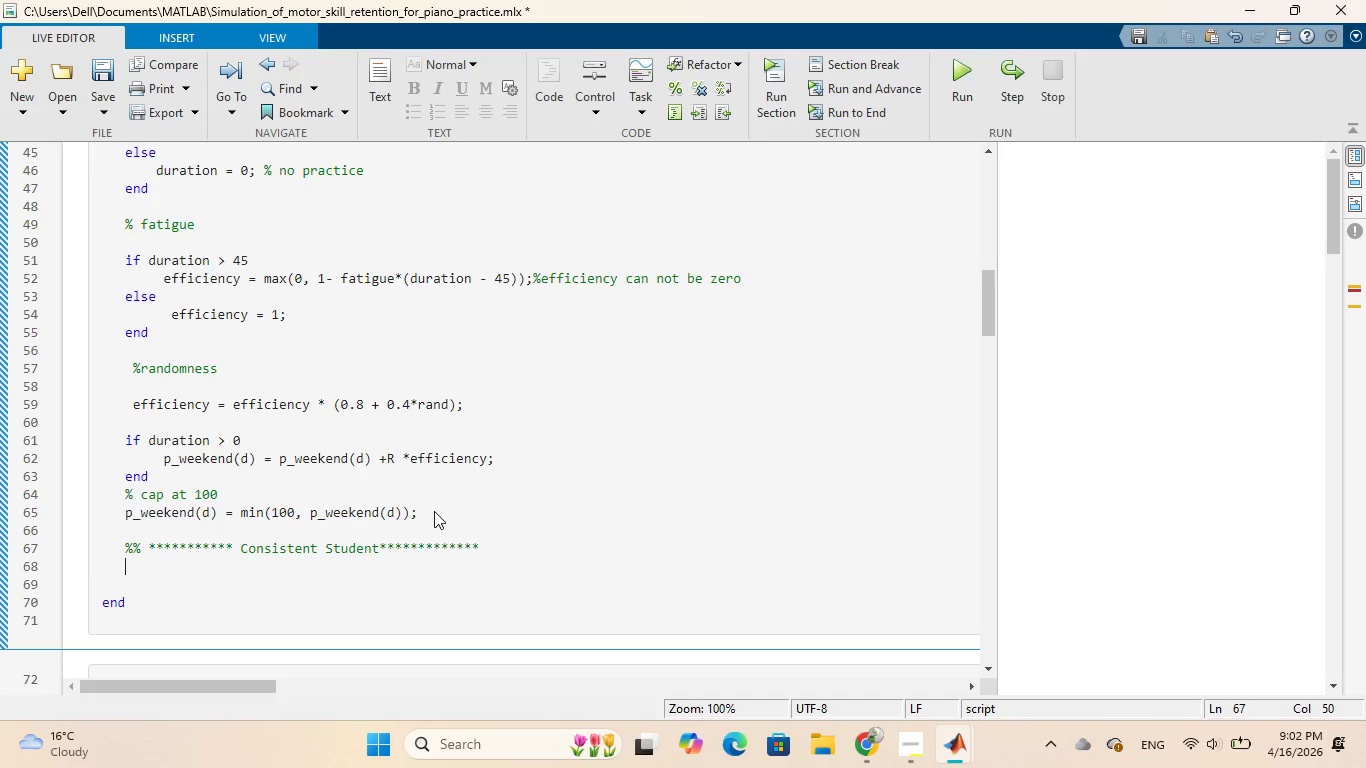 
key(Enter)
 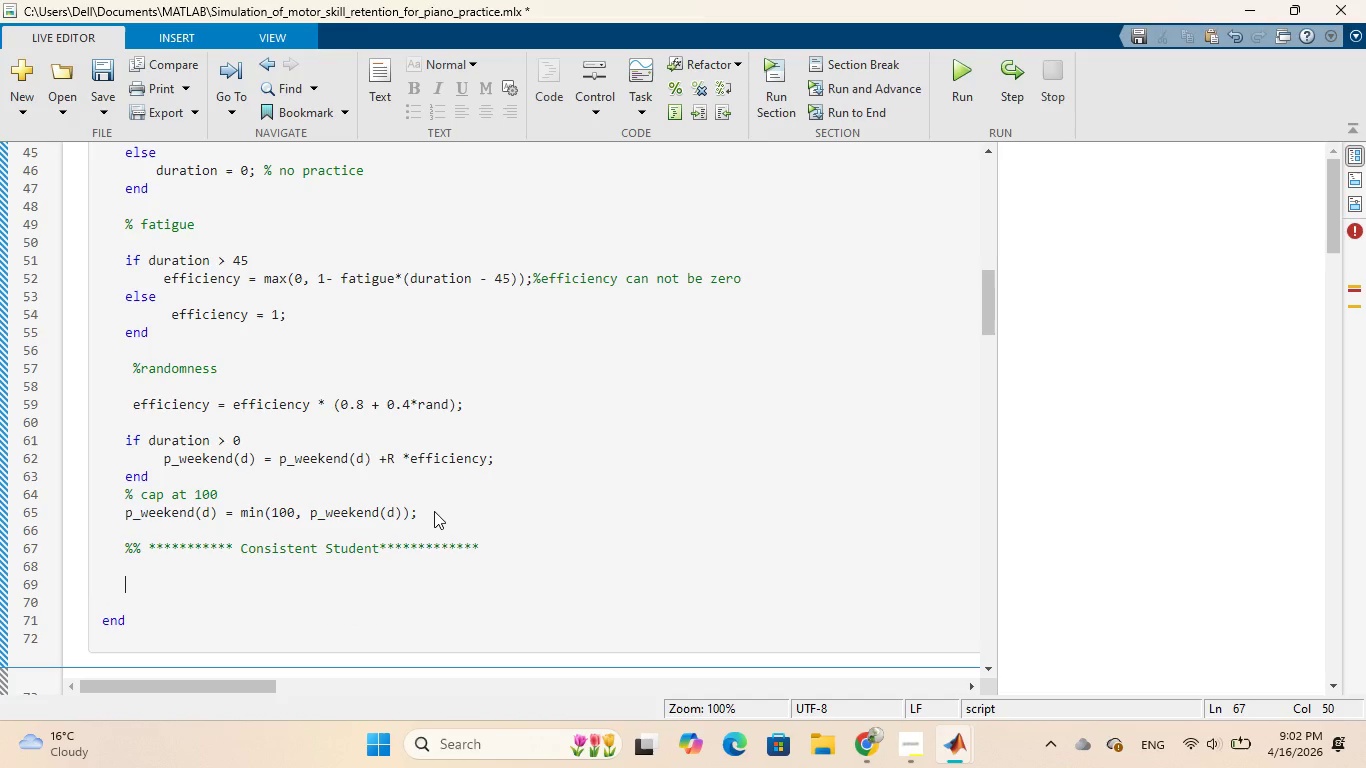 
wait(8.78)
 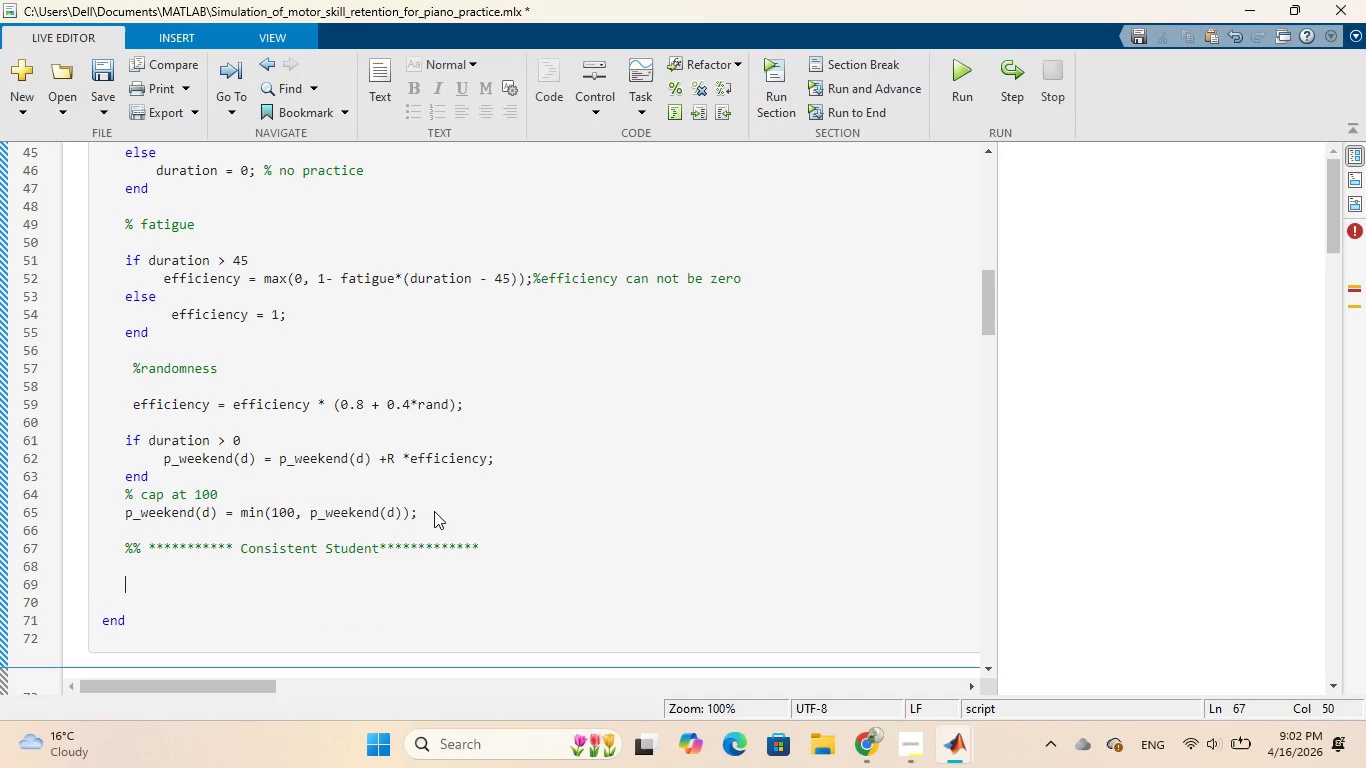 
scroll: coordinate [571, 399], scroll_direction: down, amount: 10.0
 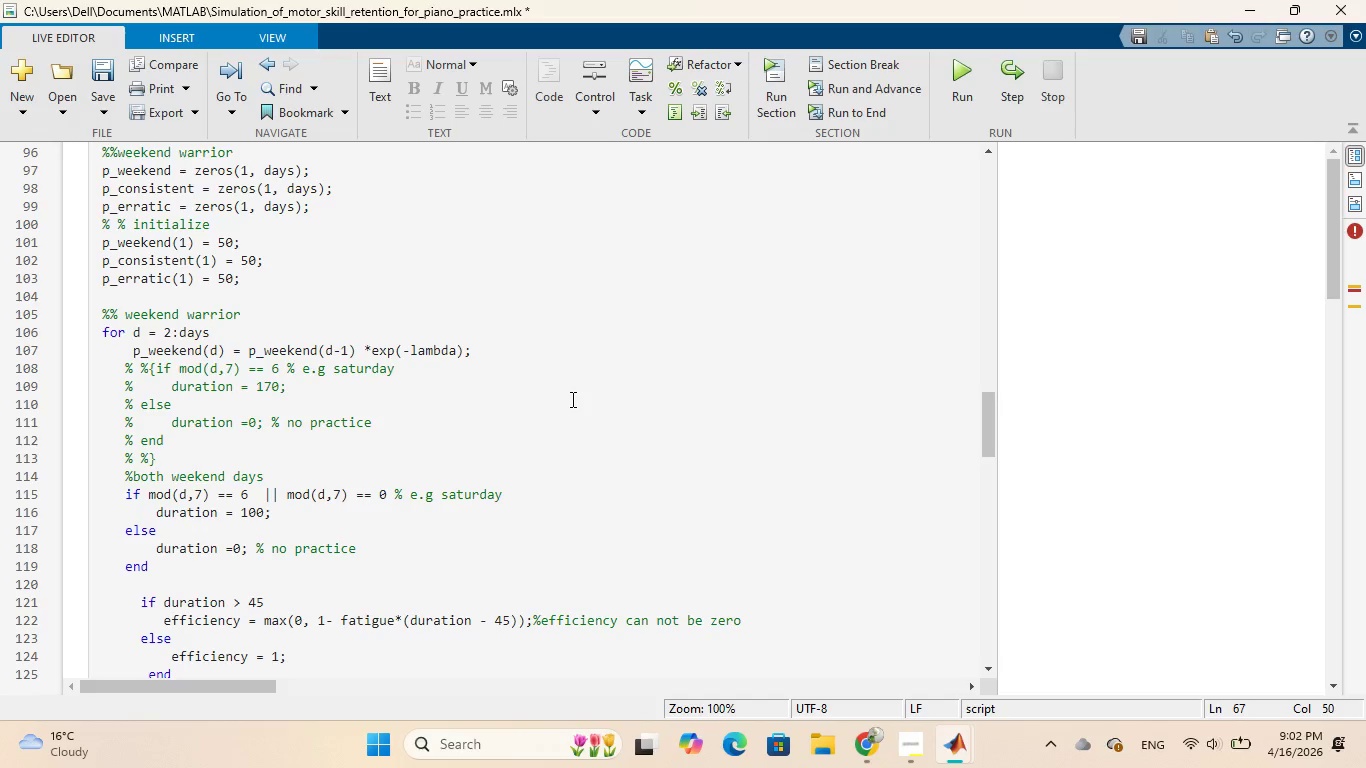 
scroll: coordinate [571, 399], scroll_direction: up, amount: 2.0
 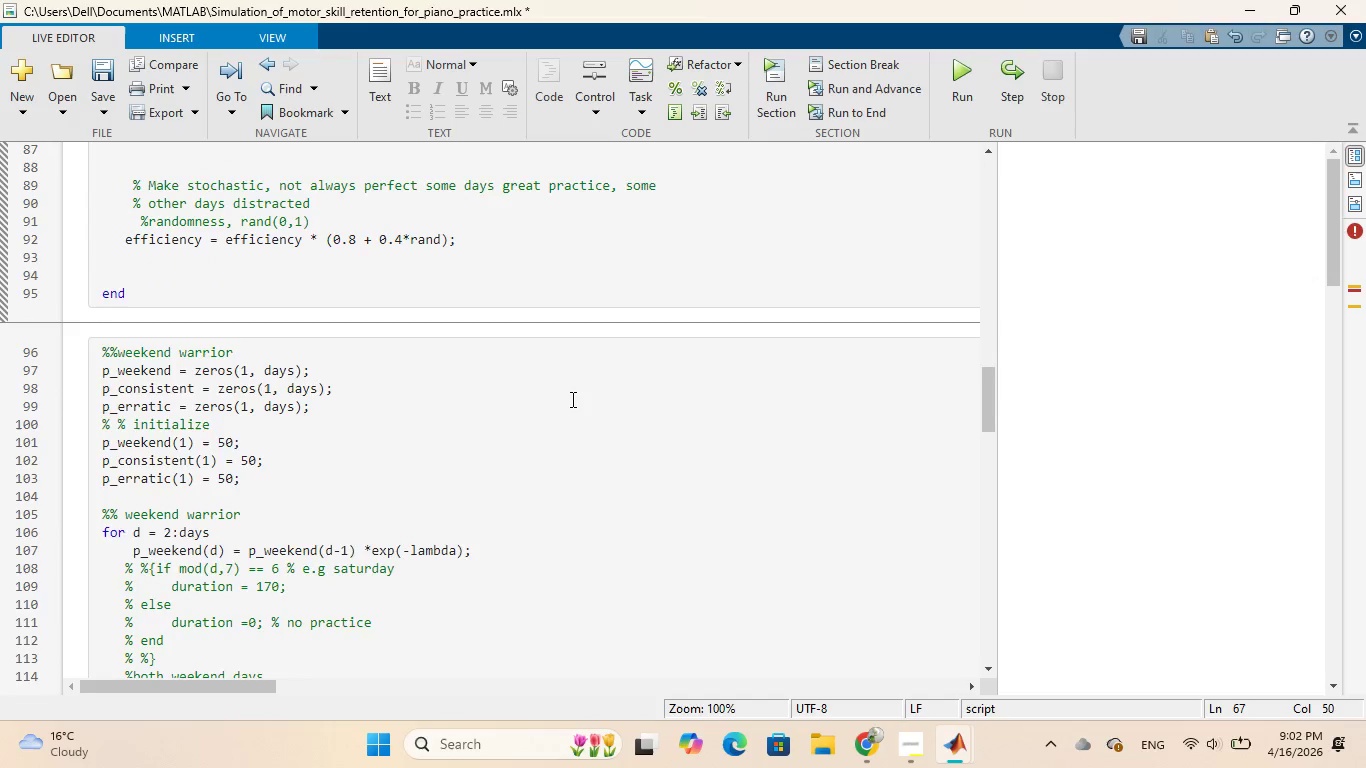 
scroll: coordinate [571, 399], scroll_direction: down, amount: 6.0
 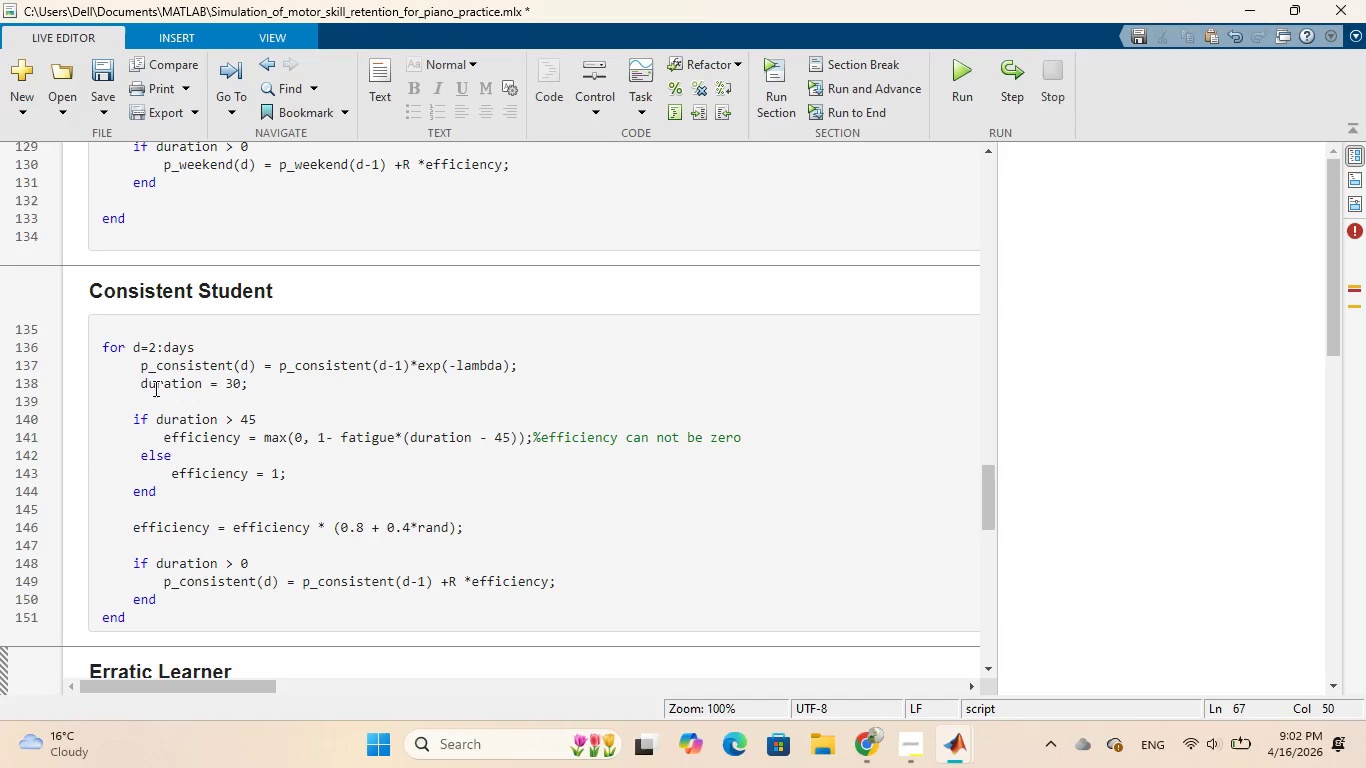 
left_click_drag(start_coordinate=[140, 368], to_coordinate=[188, 597])
 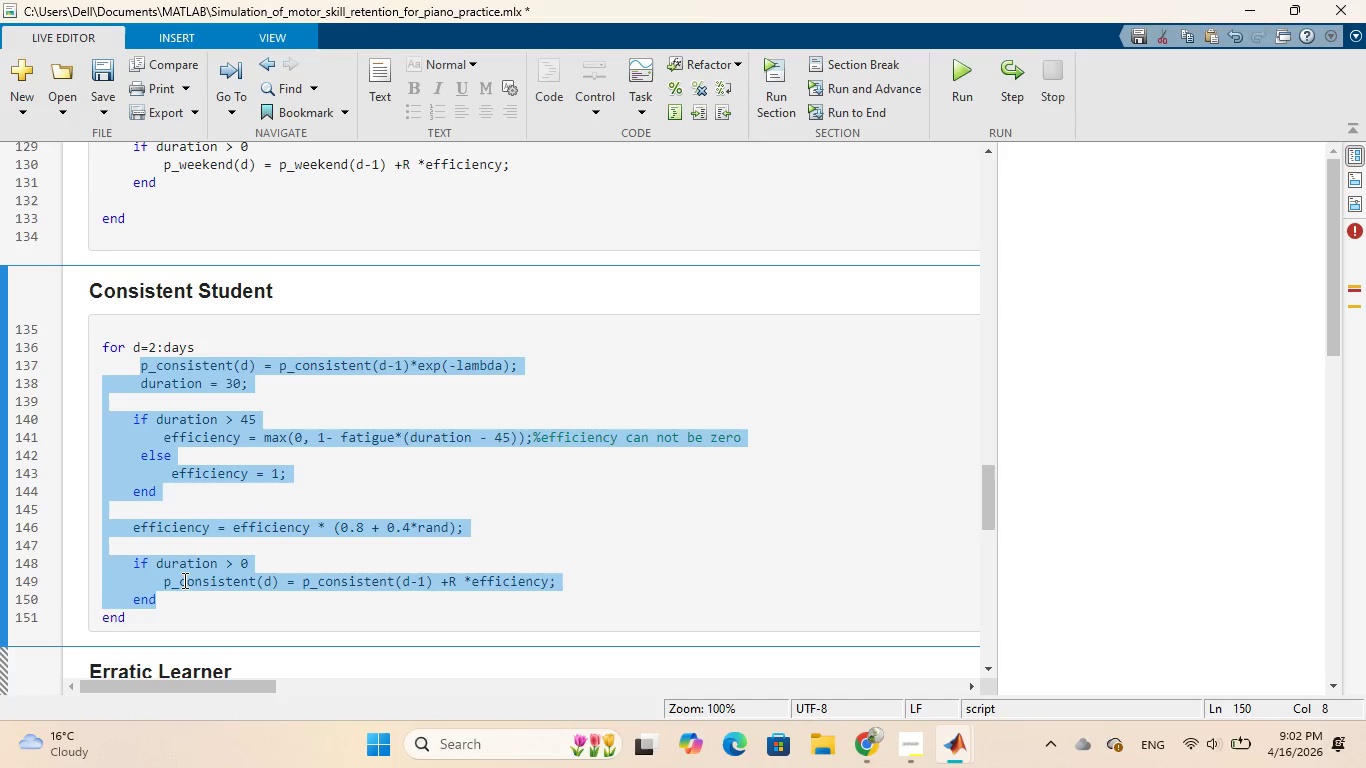 
right_click([183, 580])
 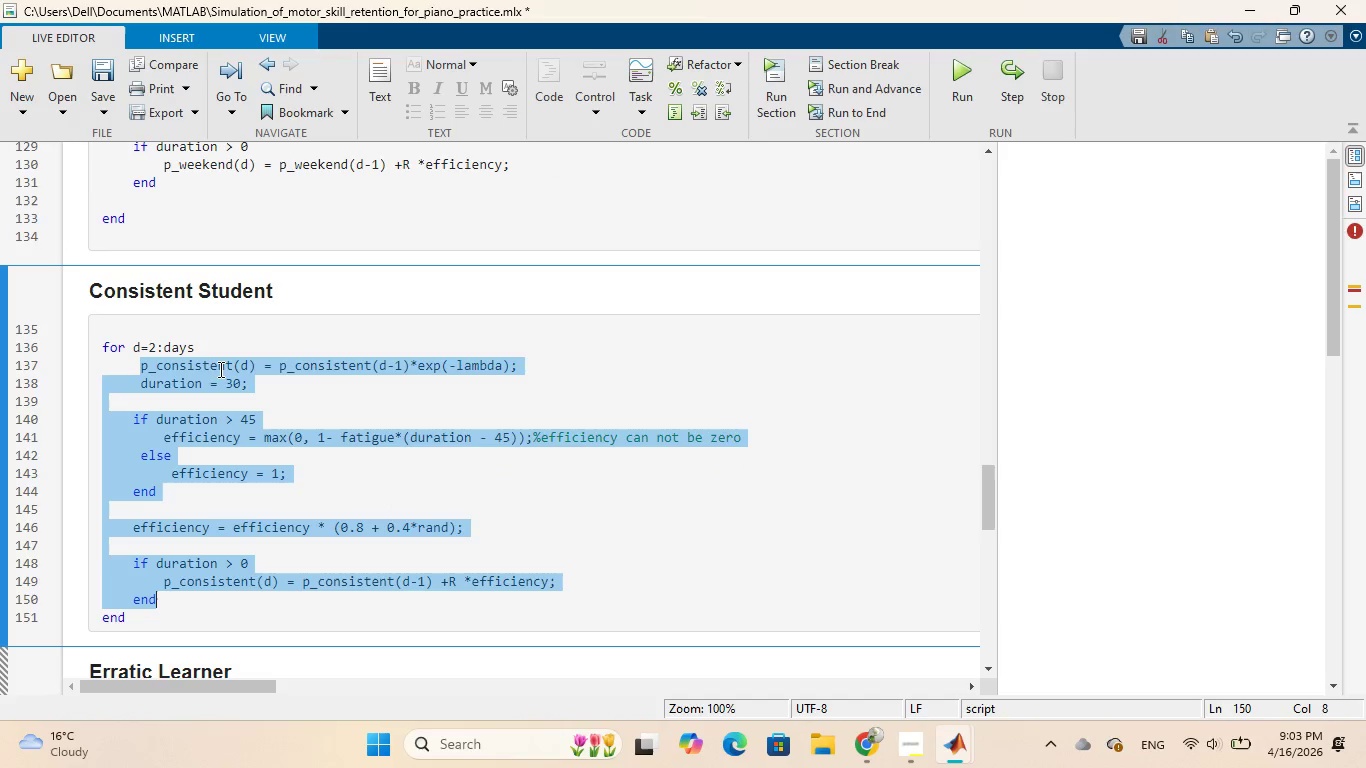 
scroll: coordinate [430, 399], scroll_direction: up, amount: 14.0
 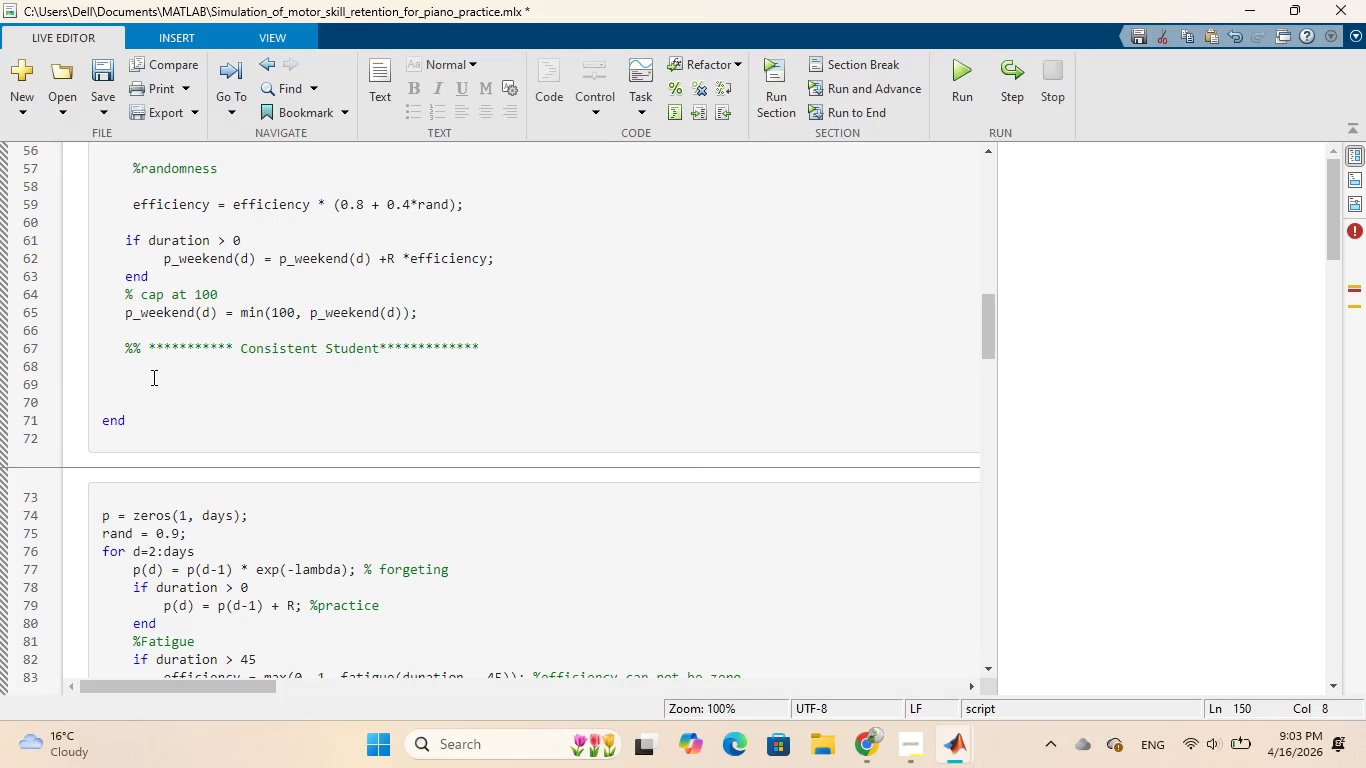 
left_click([152, 365])
 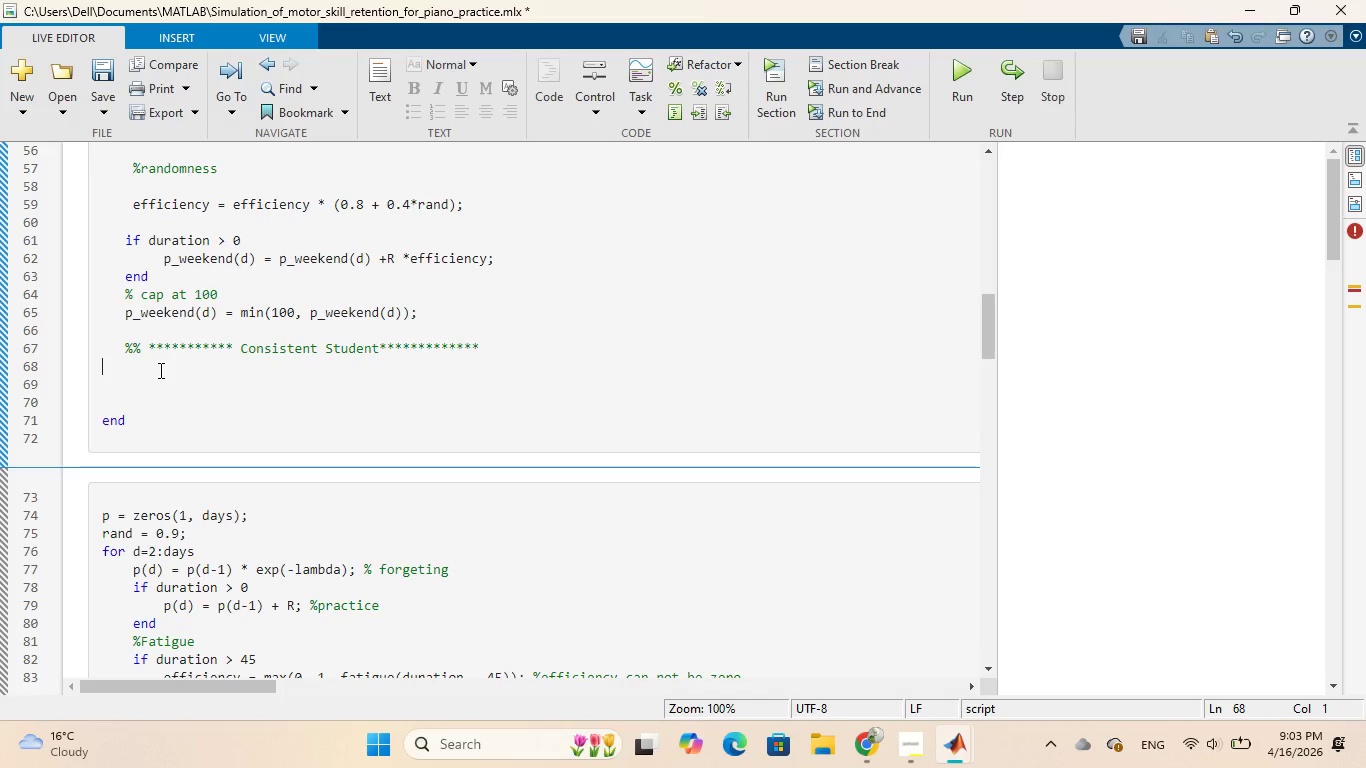 
key(Enter)
 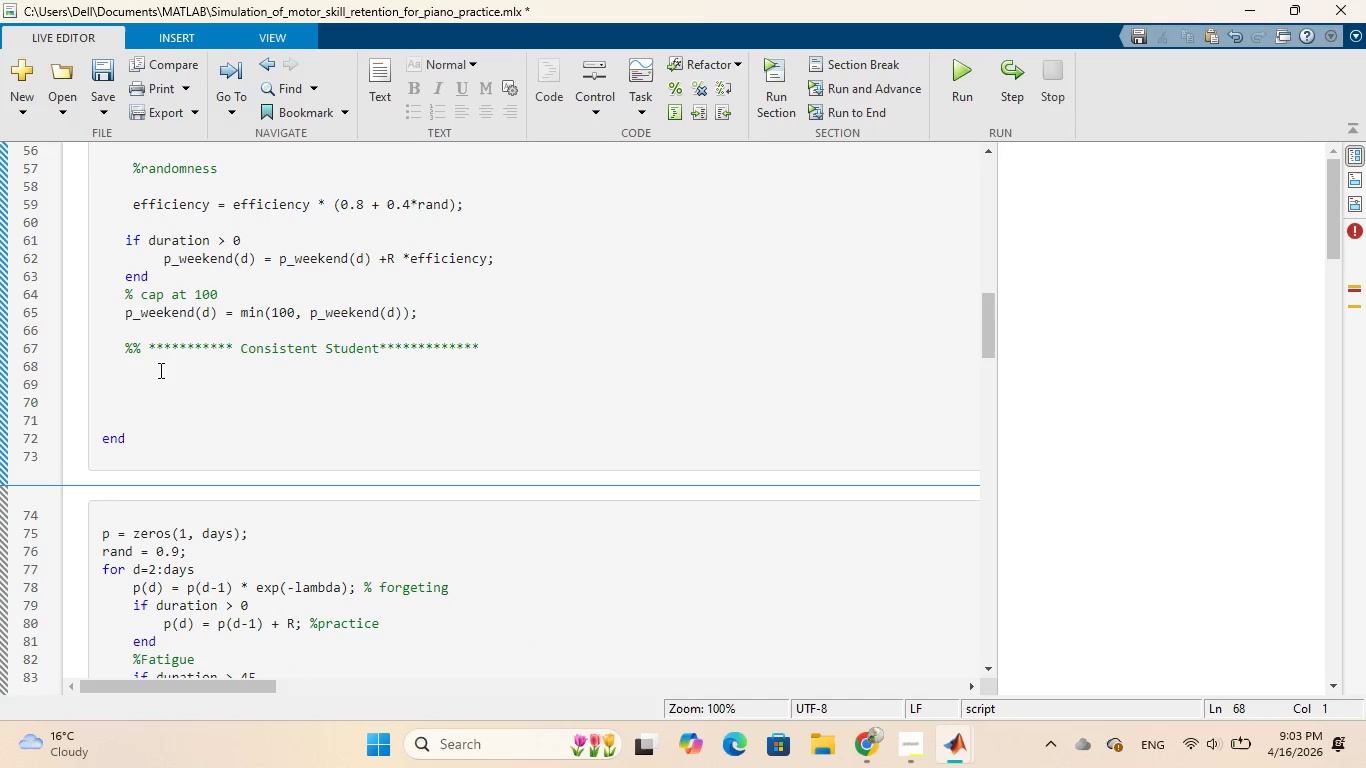 
key(Control+V)
 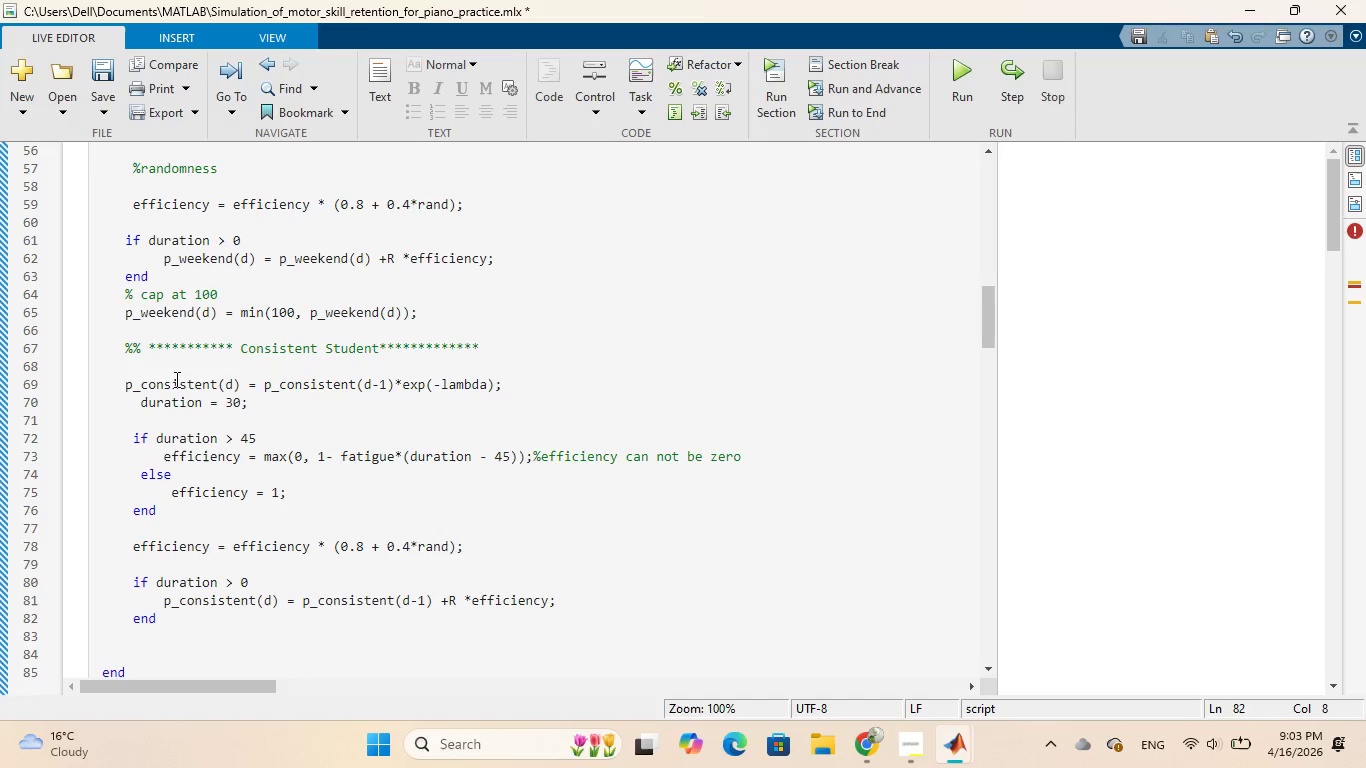 
left_click([160, 368])
 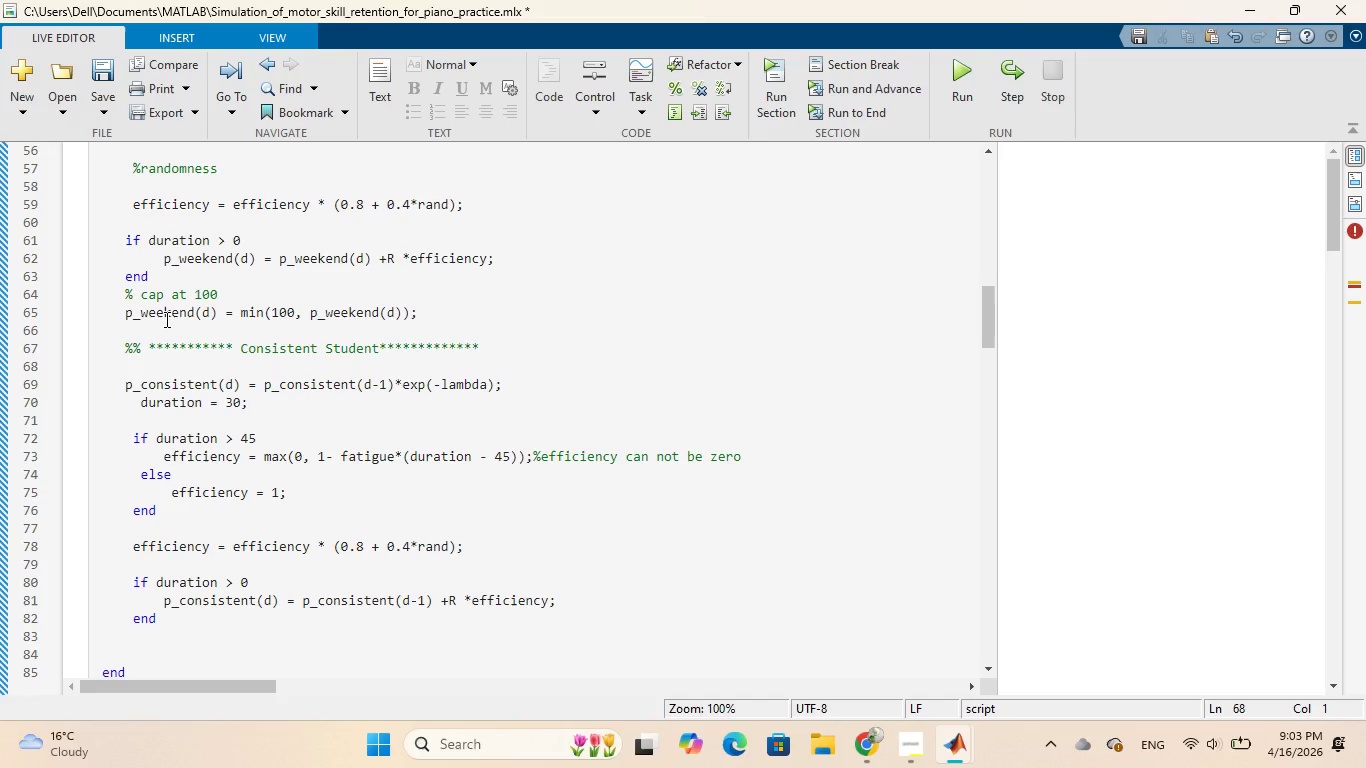 
key(Space)
 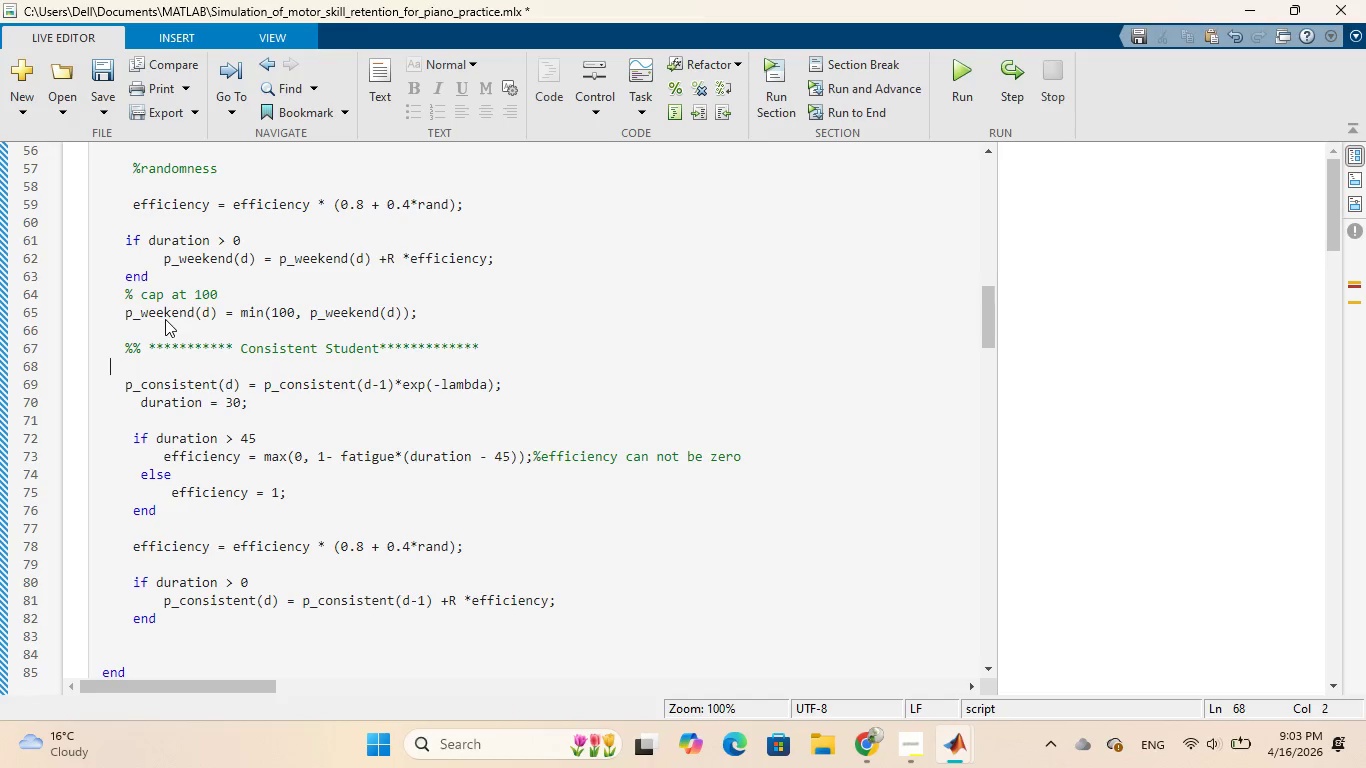 
key(Space)
 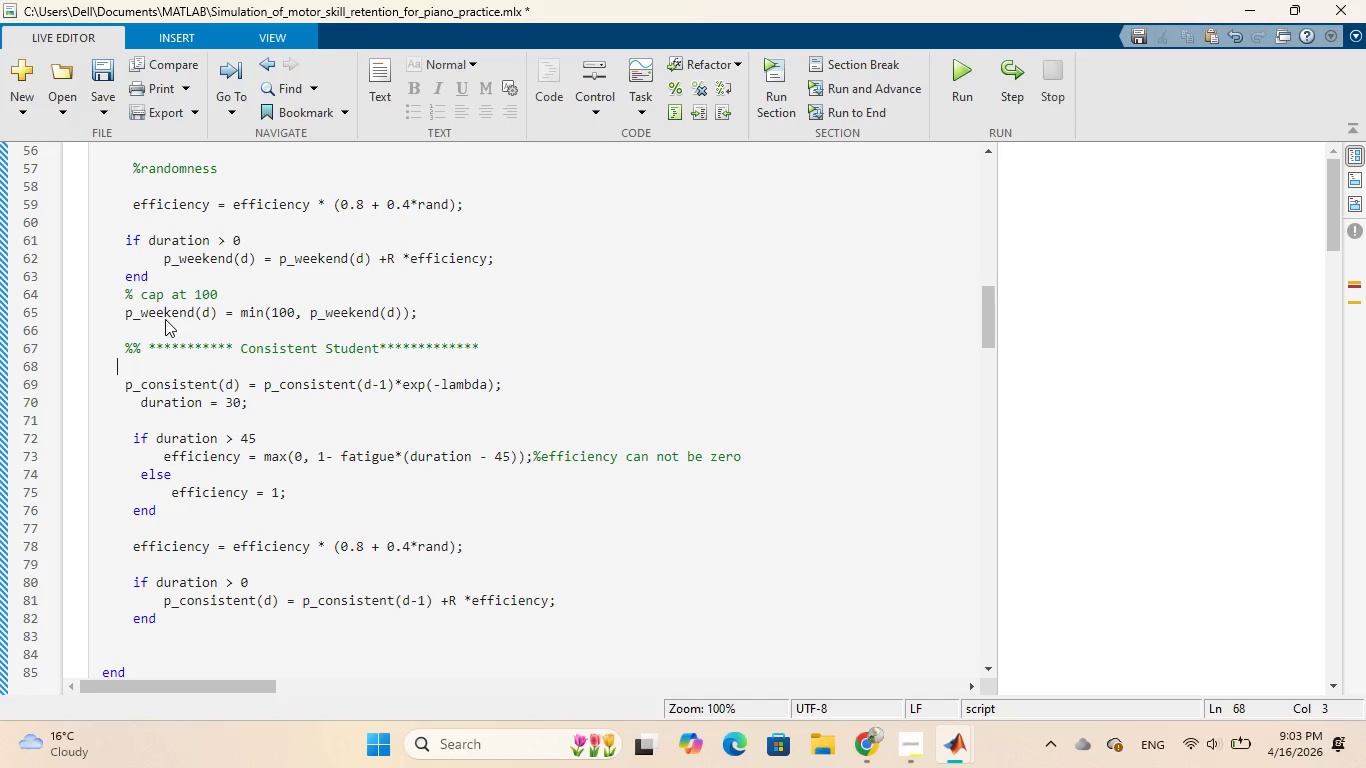 
key(Space)
 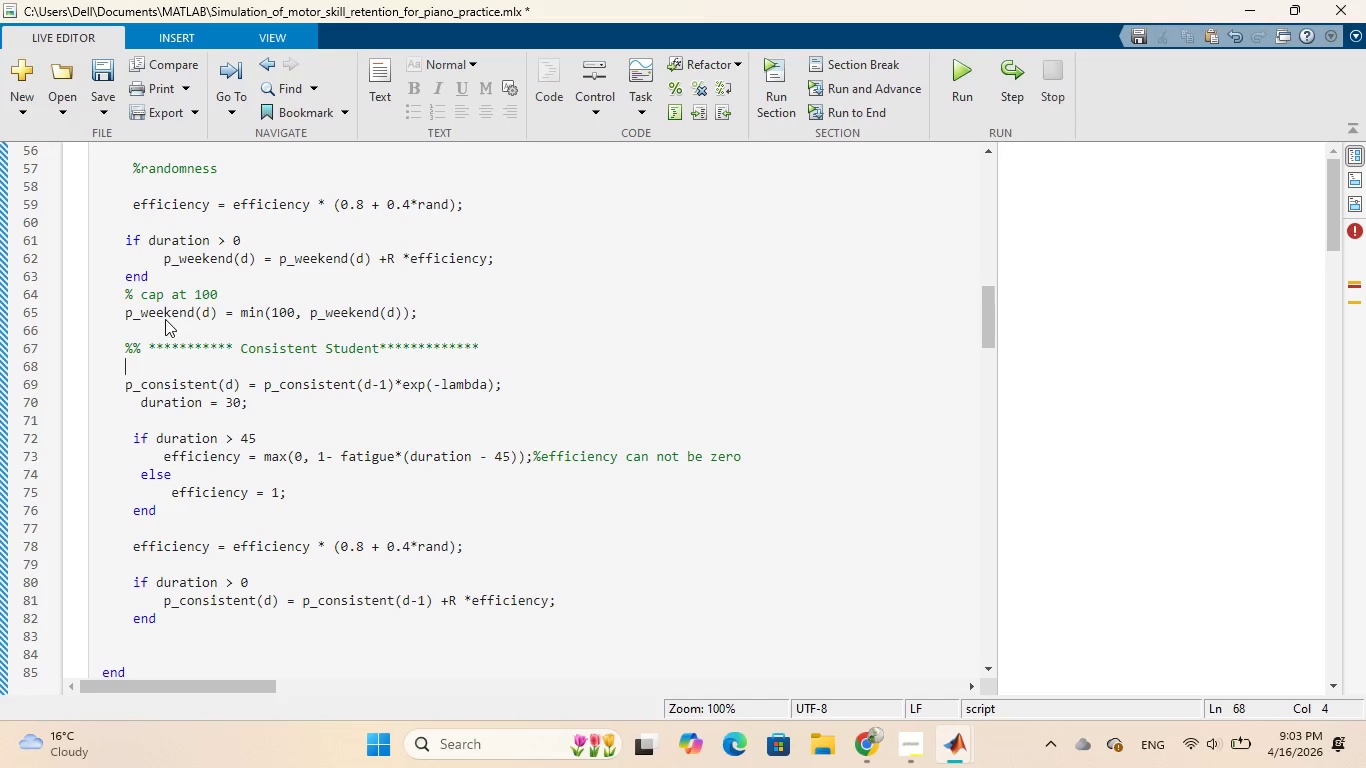 
hold_key(key=ShiftLeft, duration=0.69)
 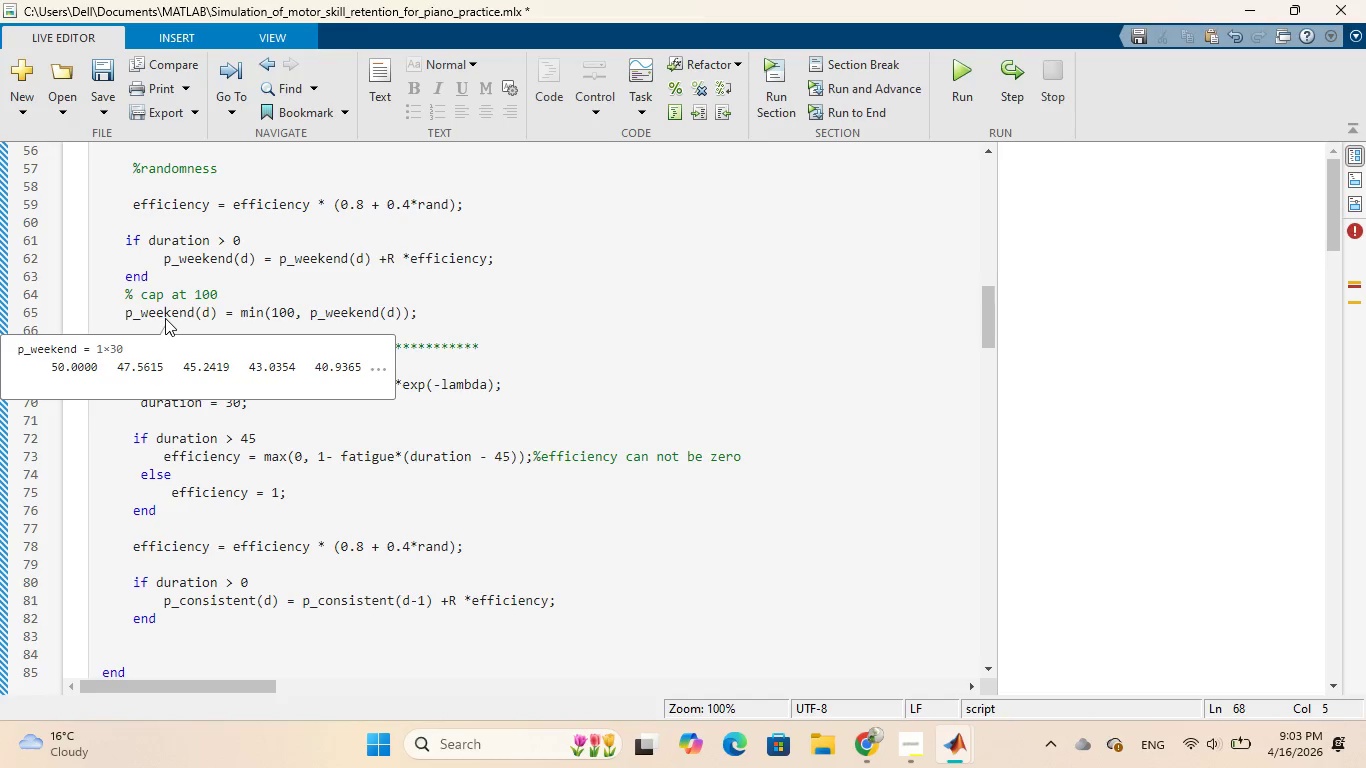 
wait(5.12)
 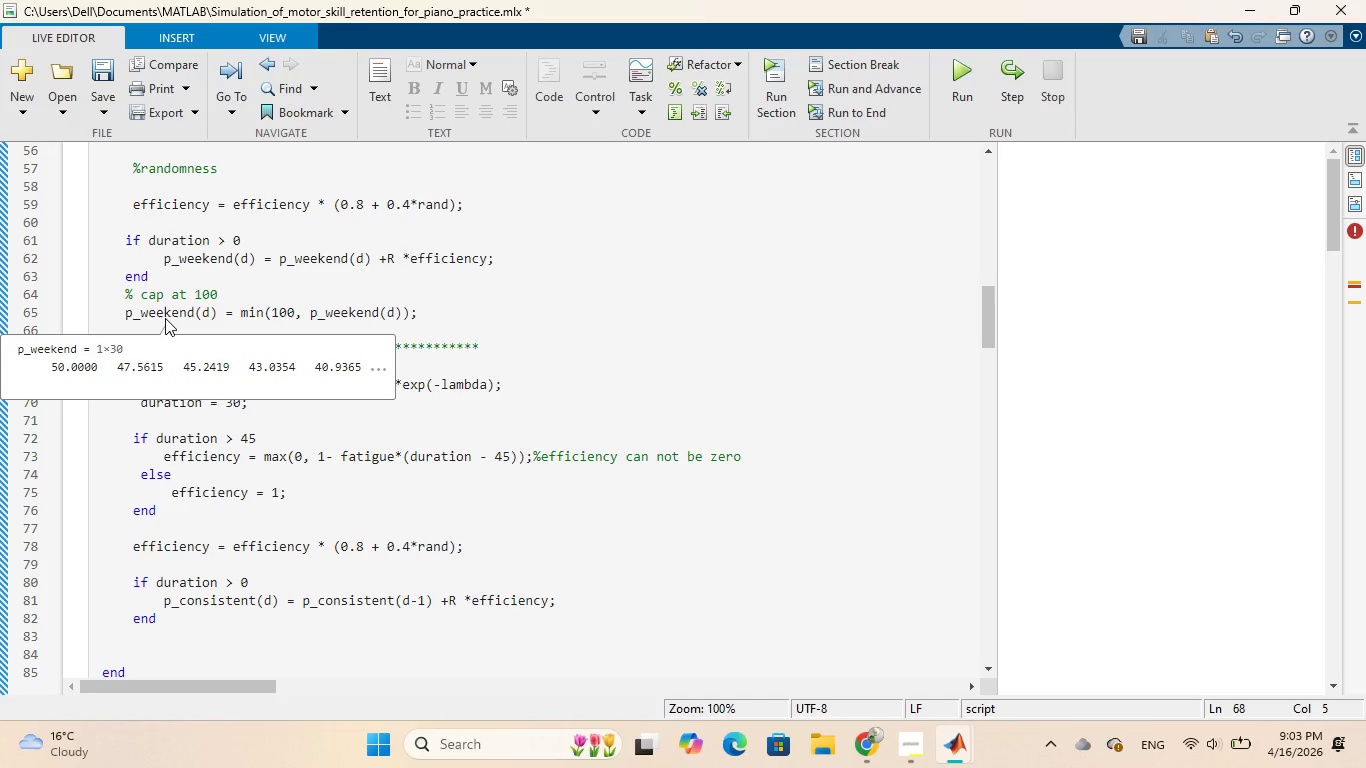 
type( Forgetting)
 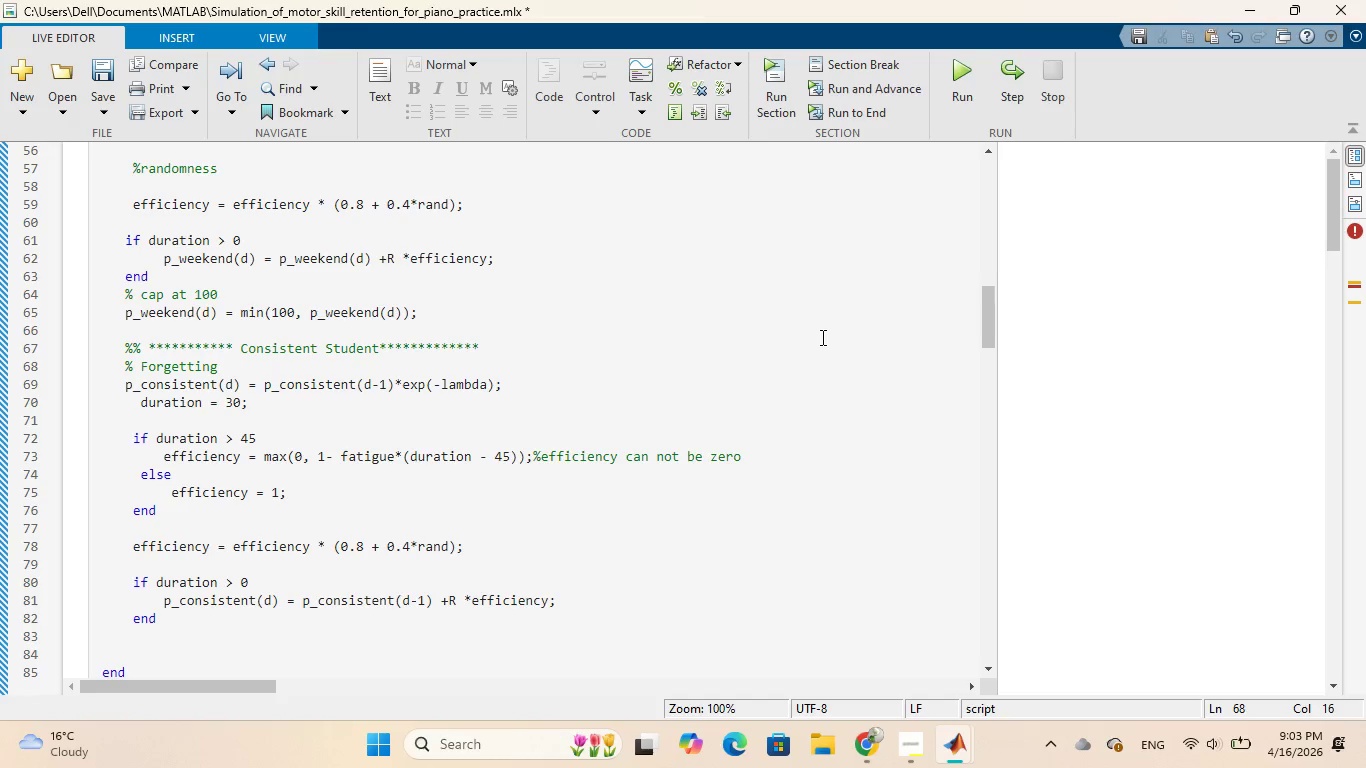 
wait(8.28)
 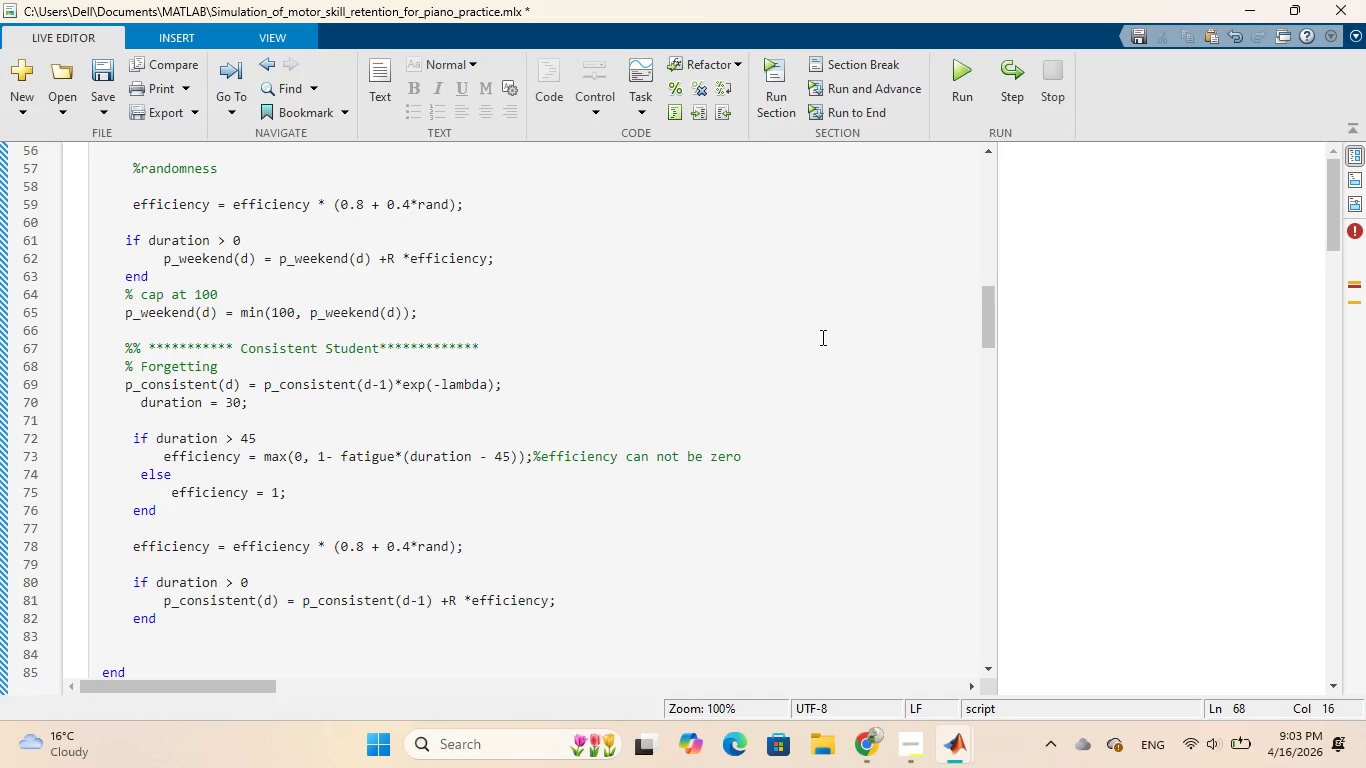 
key(Enter)
 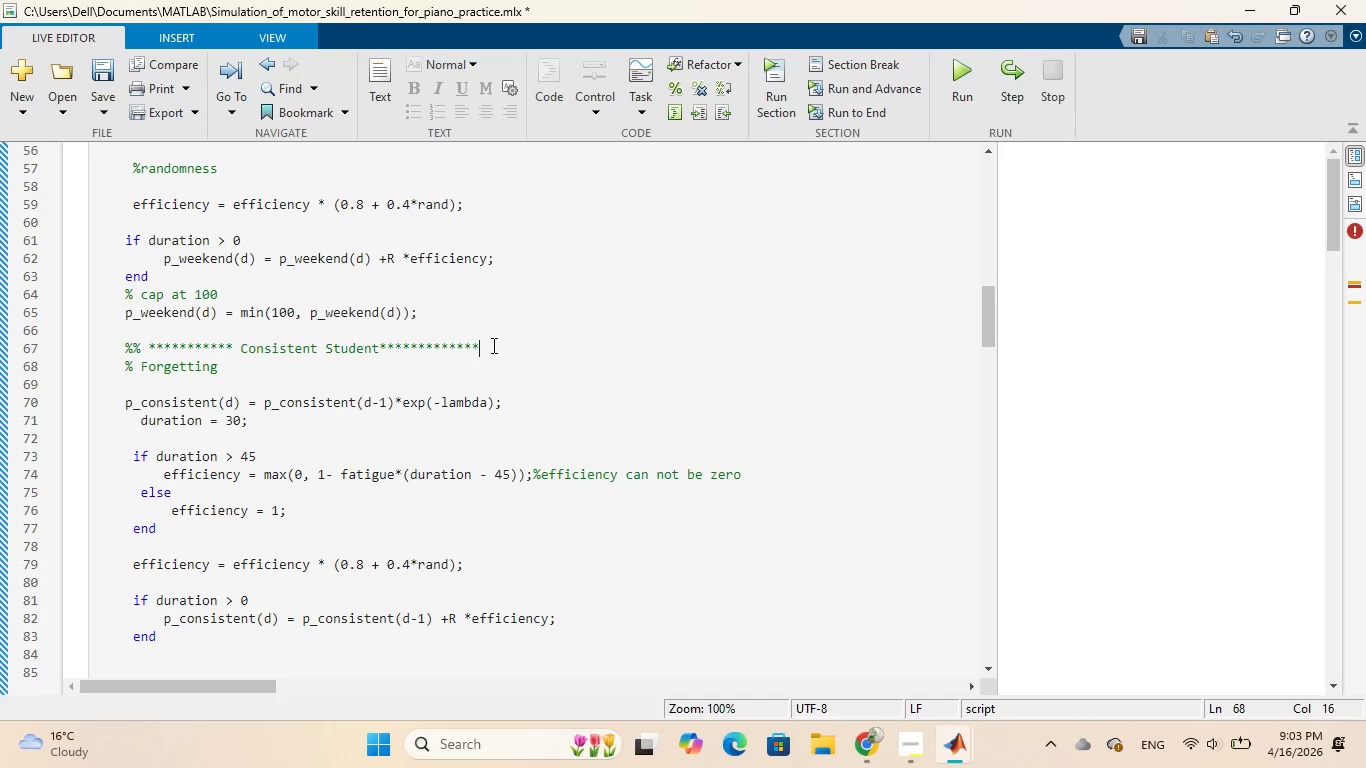 
key(Enter)
 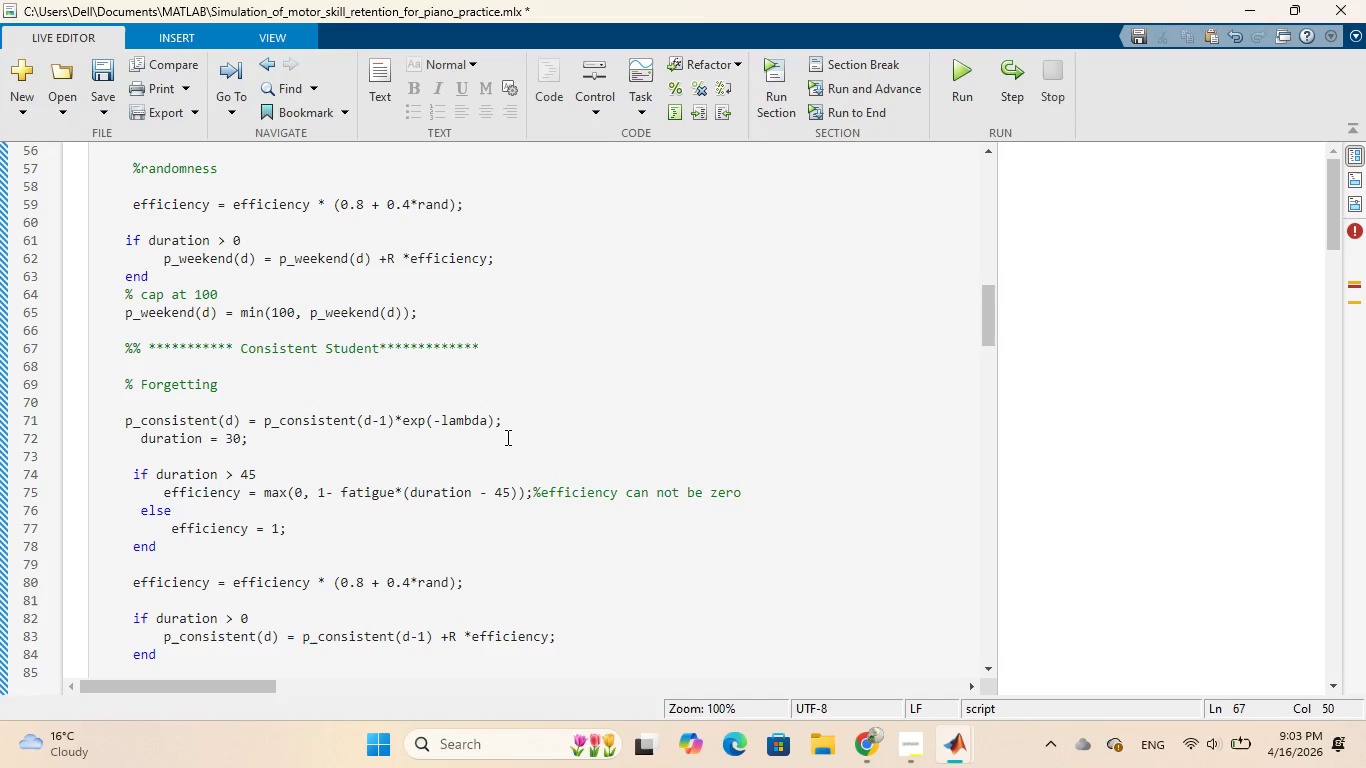 
wait(13.09)
 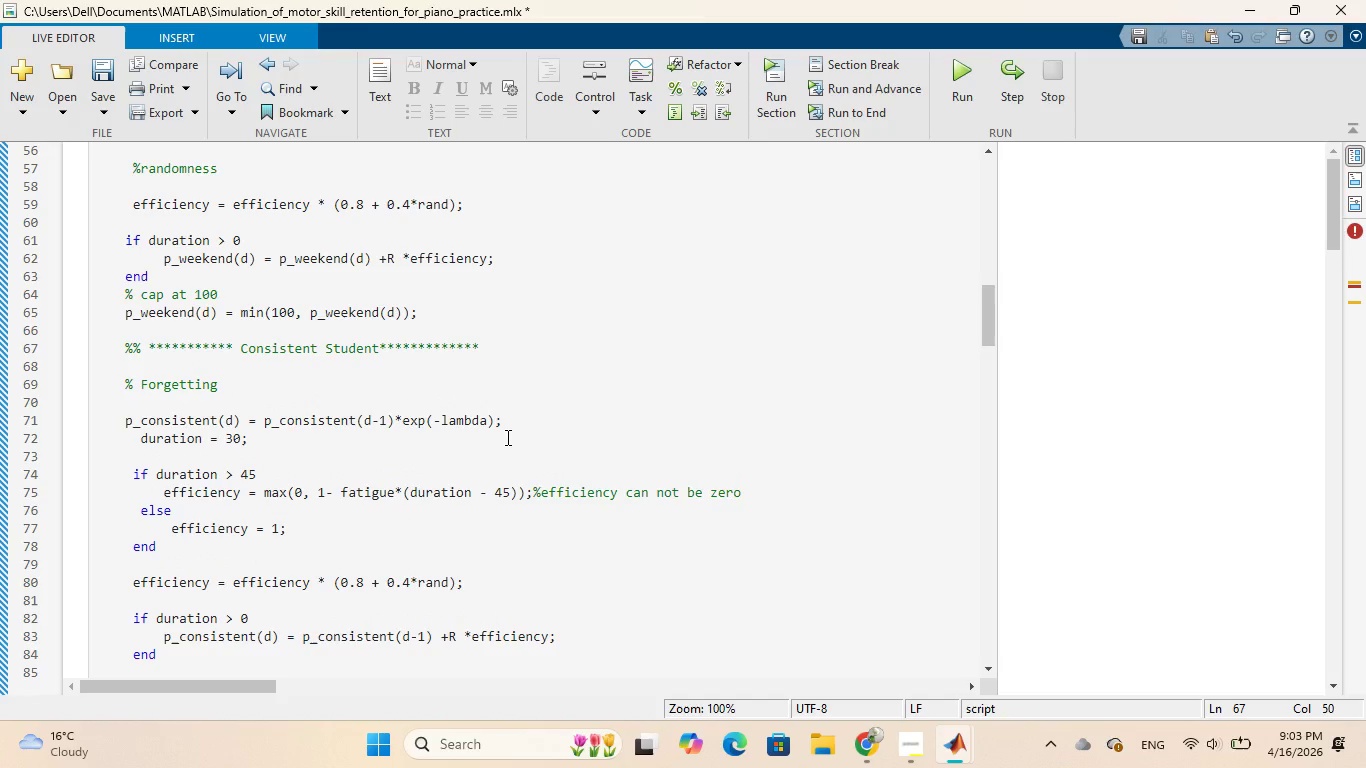 
left_click([506, 423])
 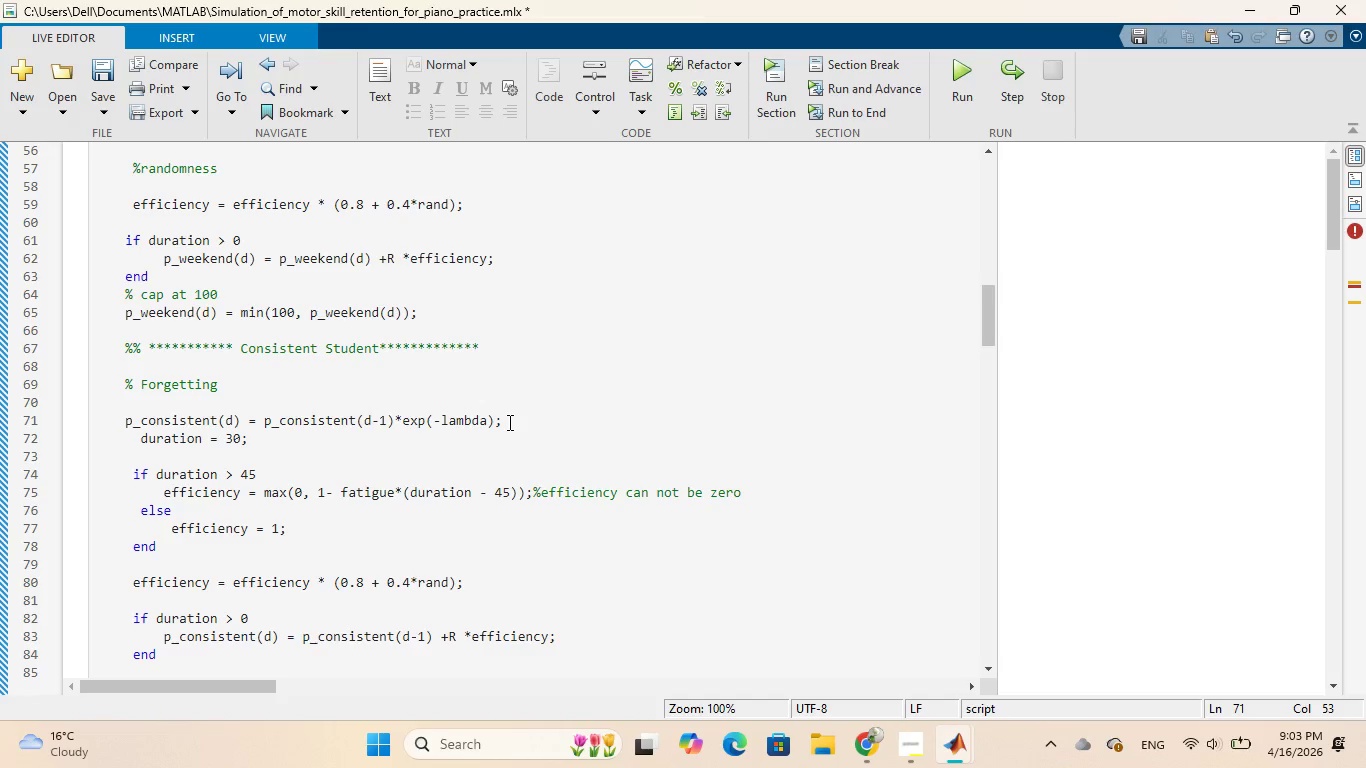 
key(Enter)
 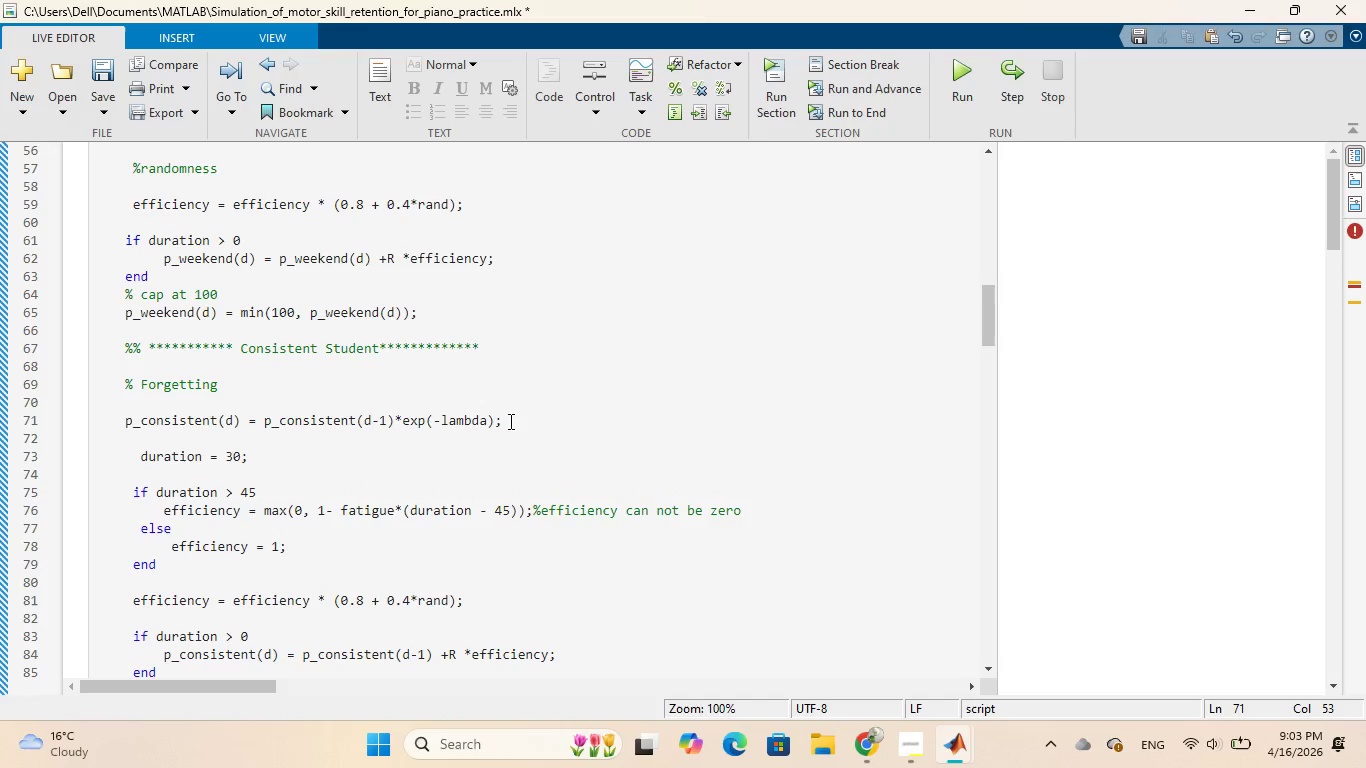 
type(% daik)
key(Backspace)
type(ly practice)
 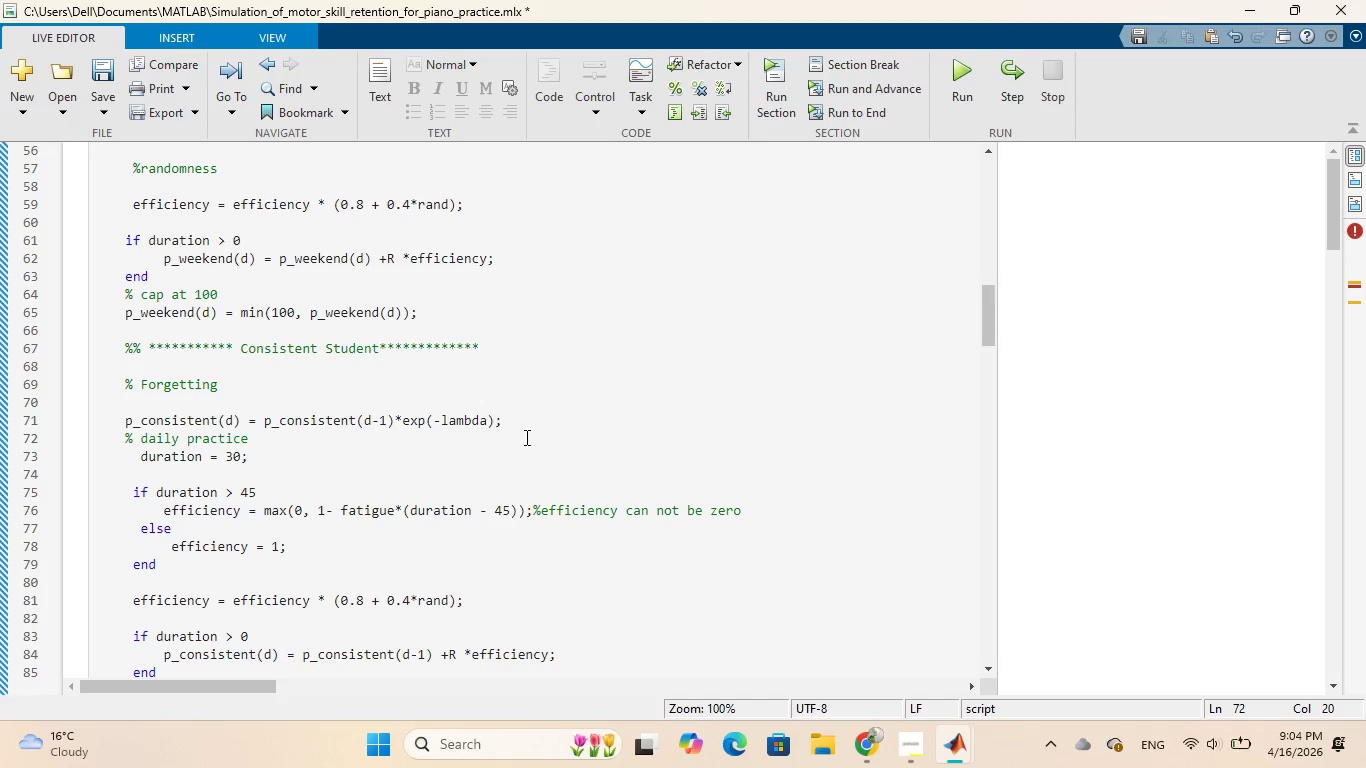 
left_click([522, 434])
 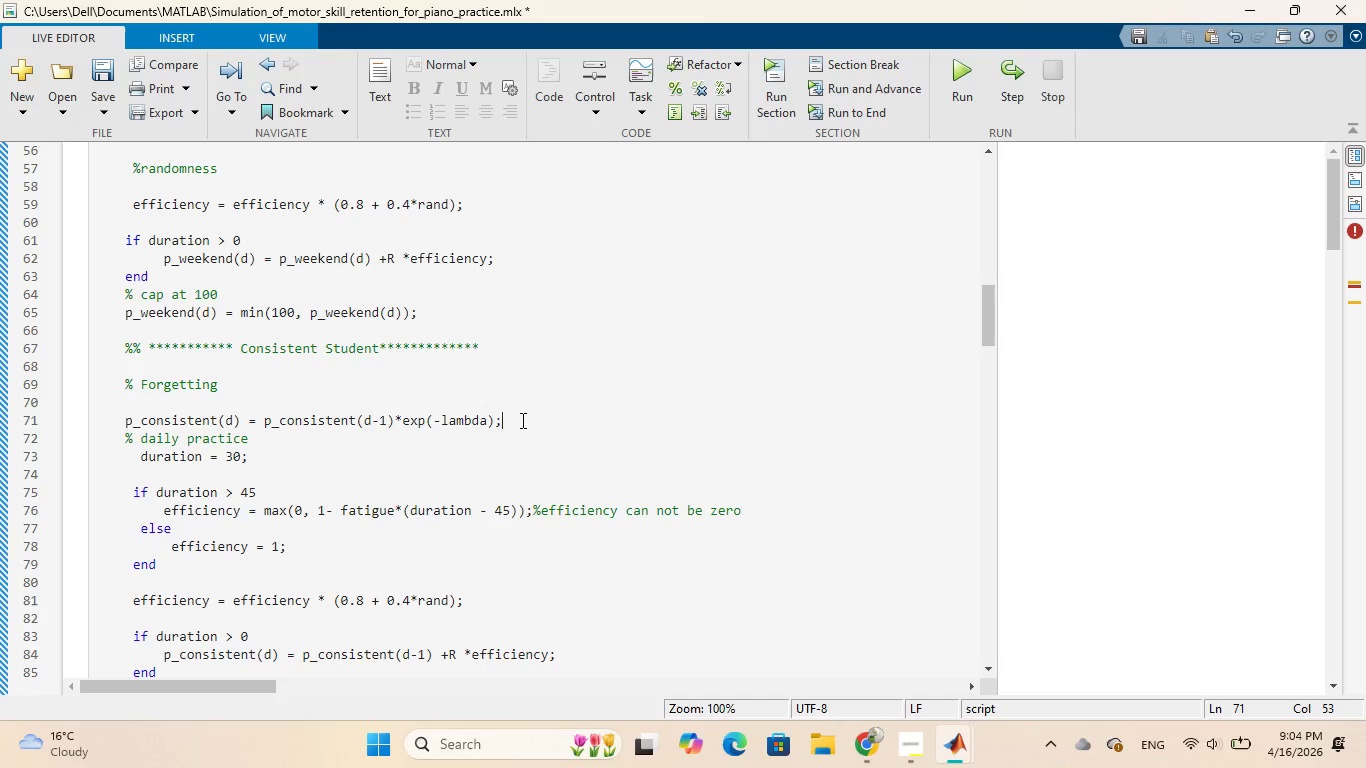 
key(Enter)
 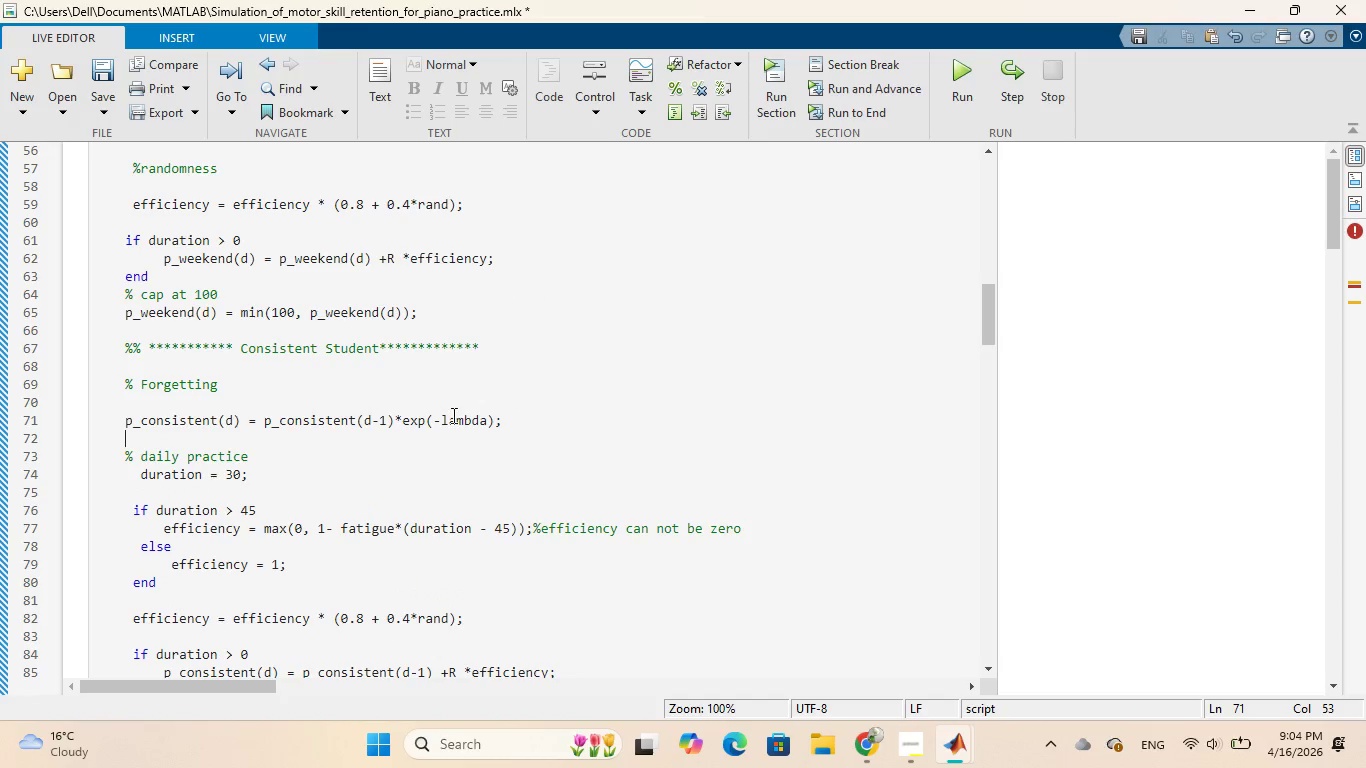 
wait(7.05)
 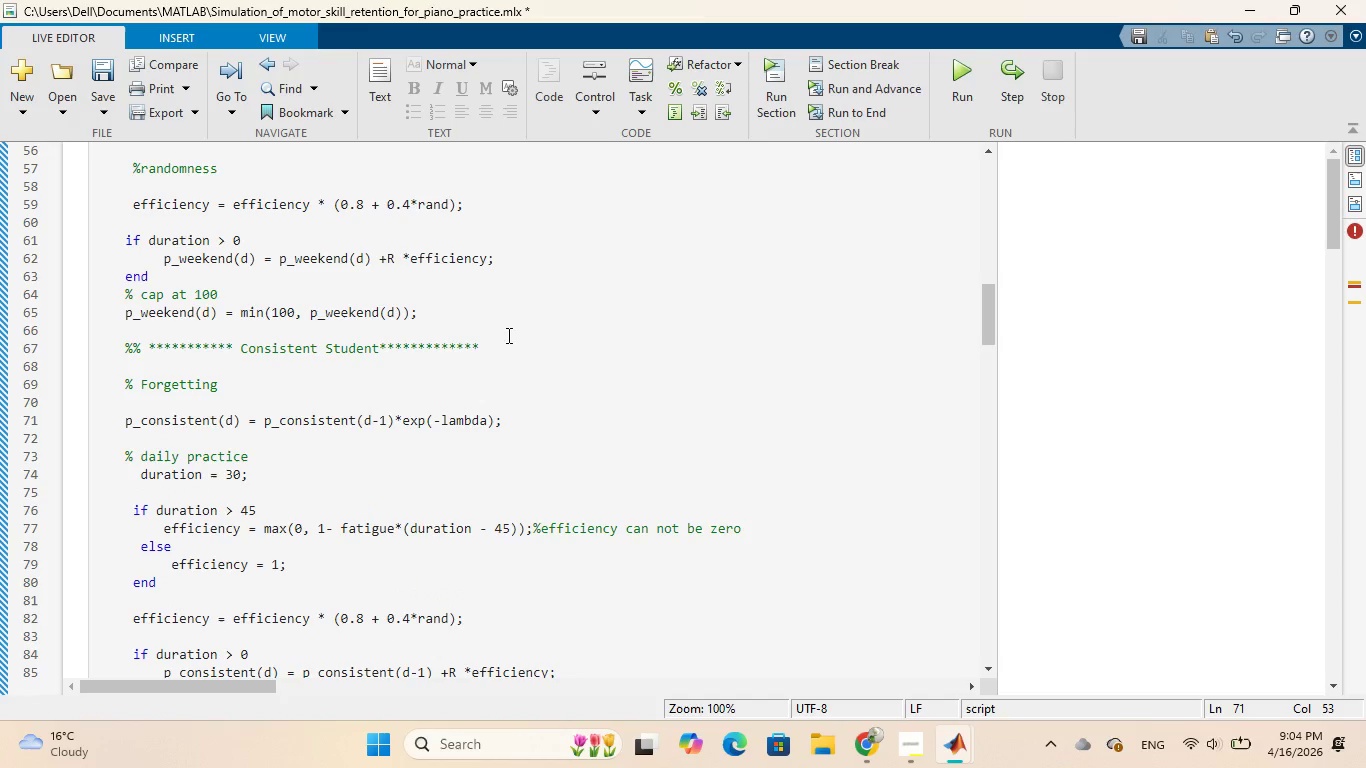 
key(Enter)
 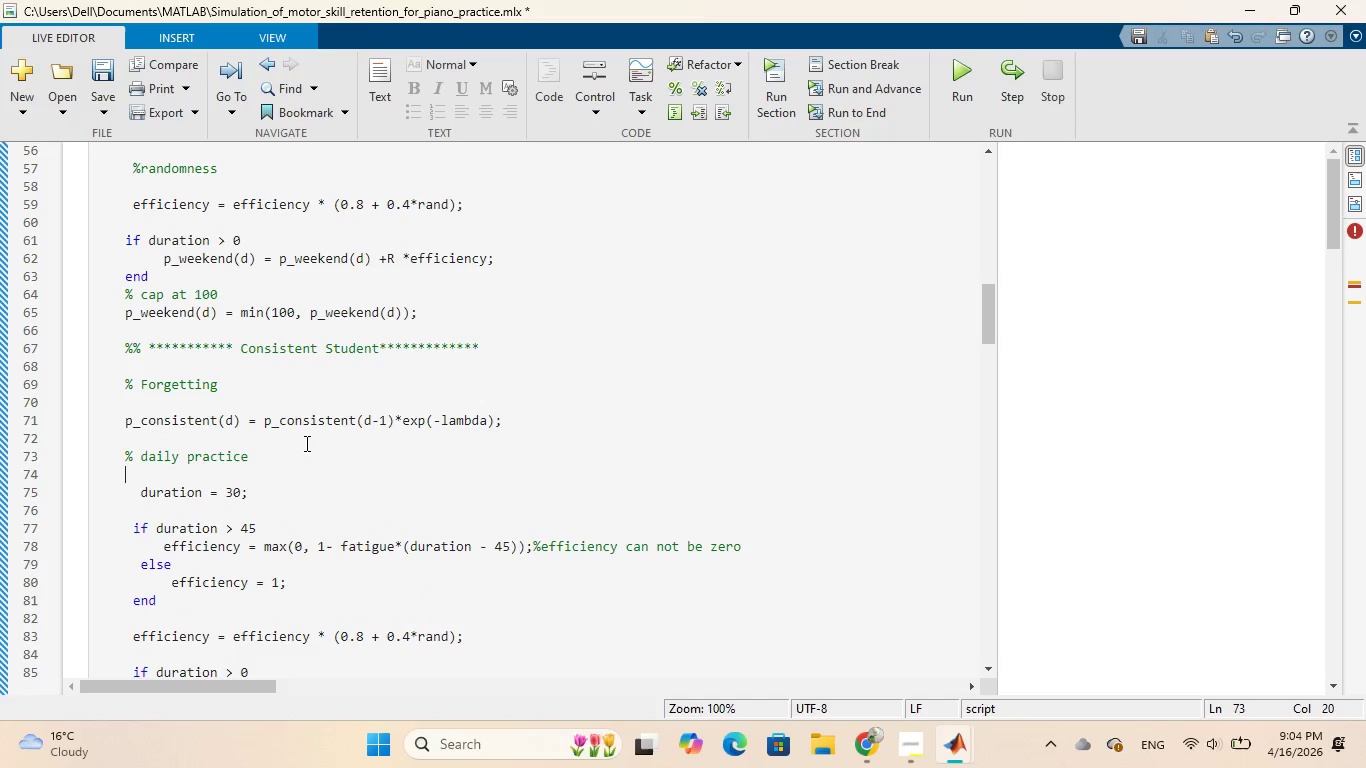 
scroll: coordinate [305, 443], scroll_direction: down, amount: 1.0
 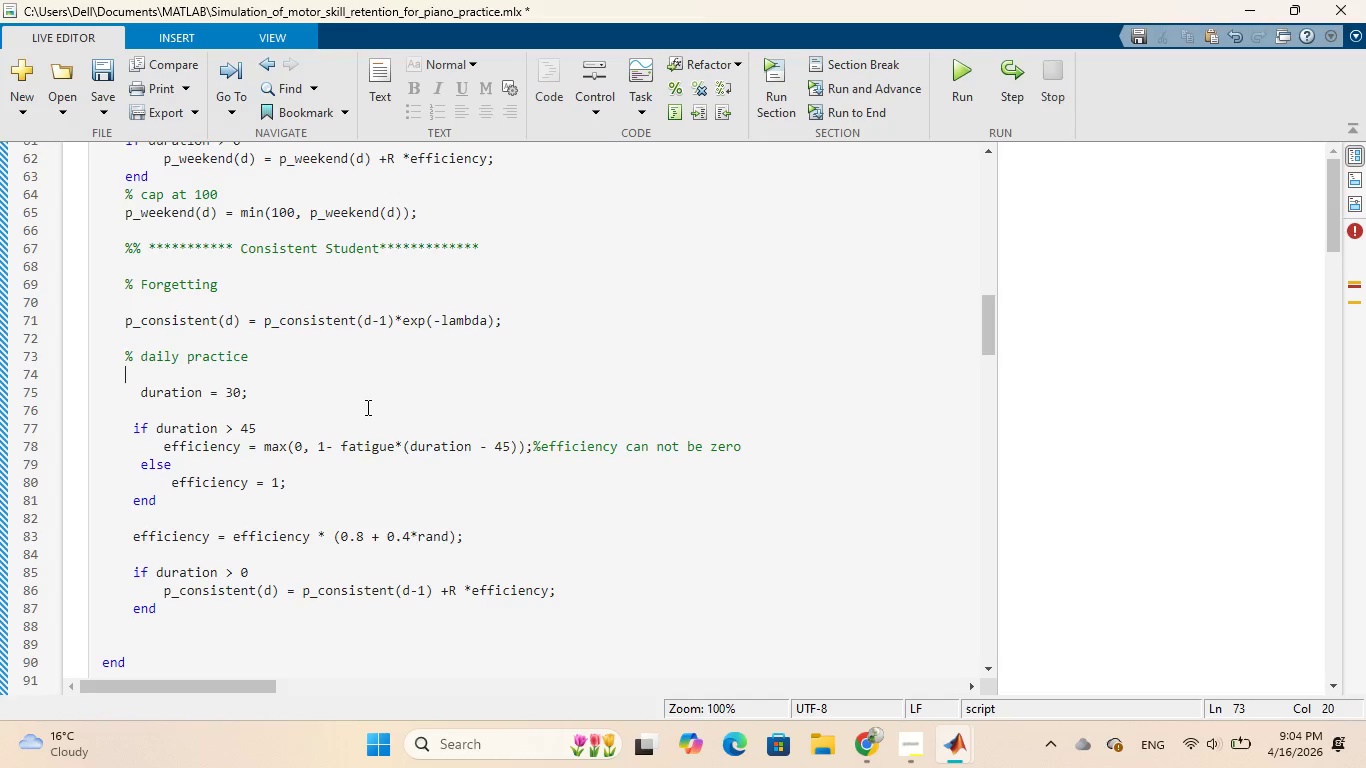 
wait(11.03)
 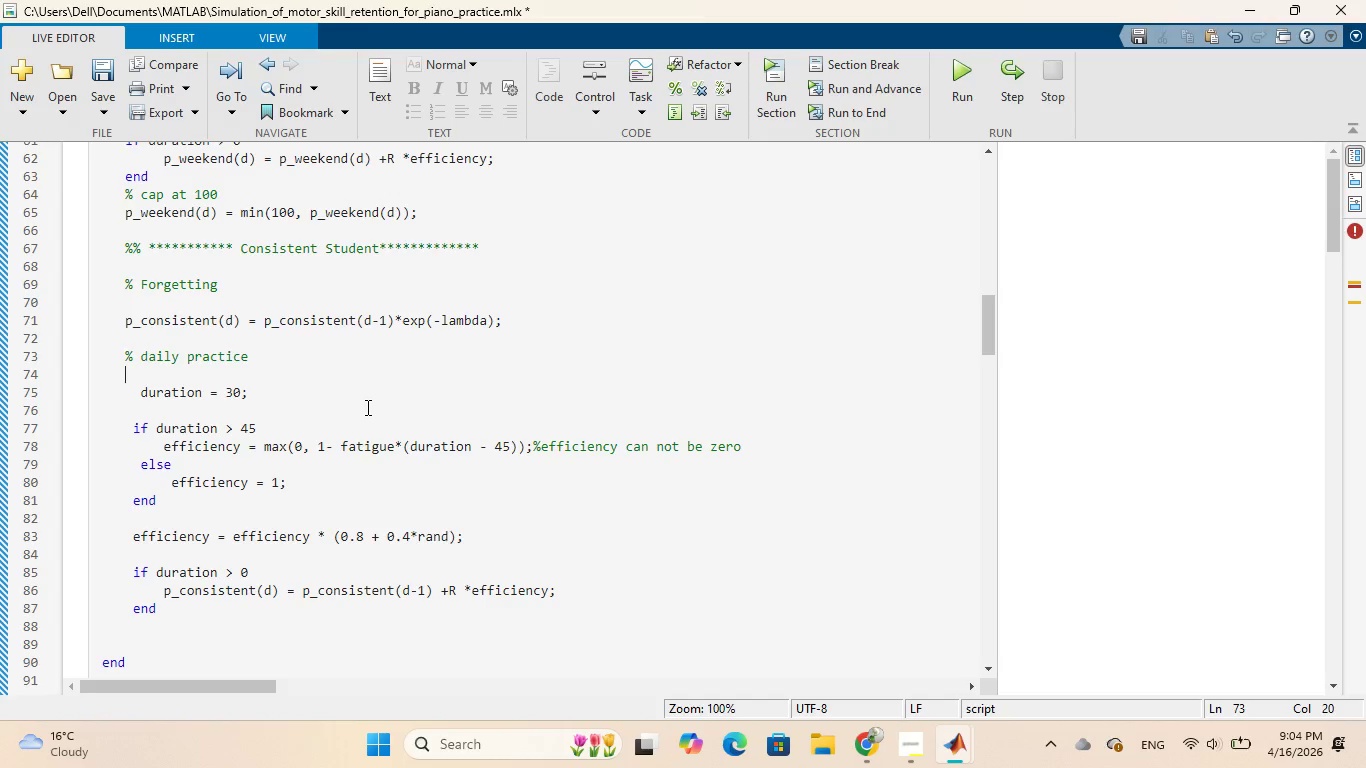 
left_click([186, 412])
 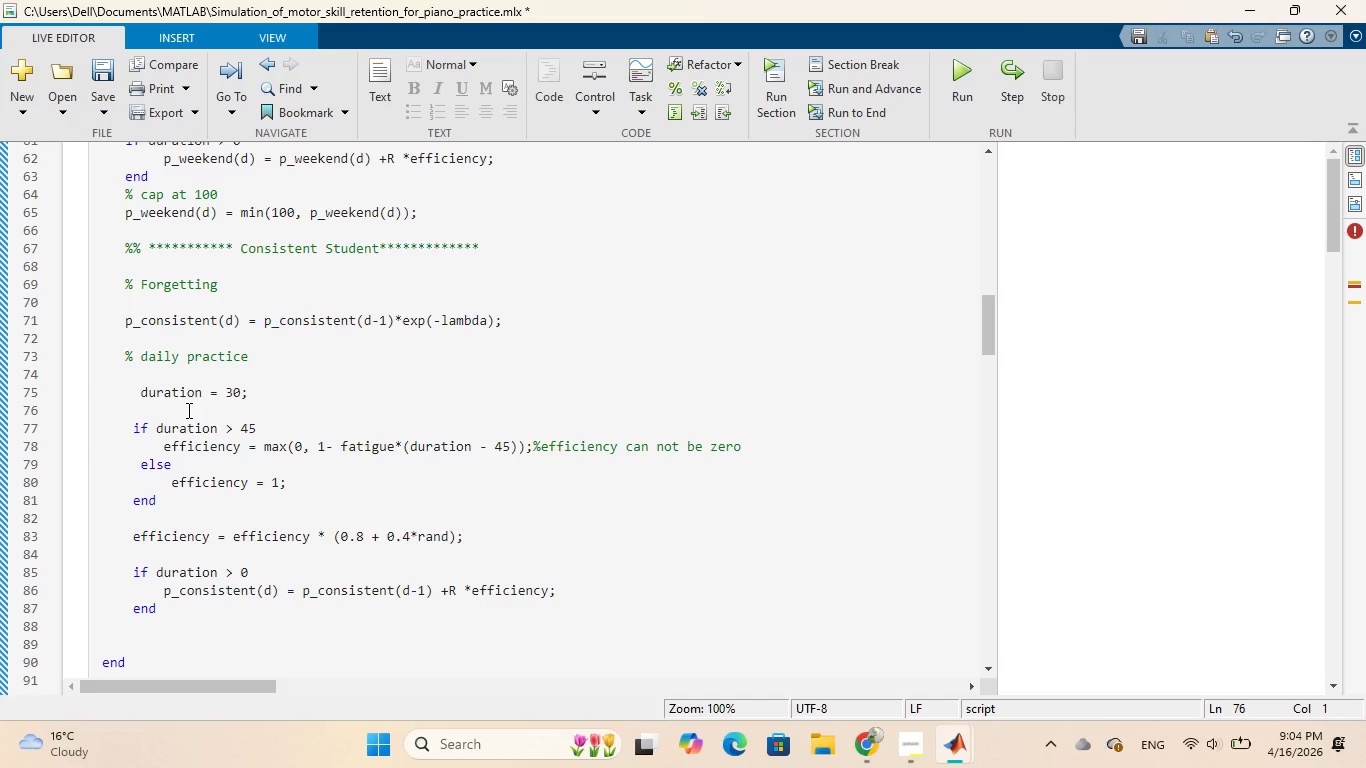 
type(    )
key(Backspace)
type(% Fatigue)
 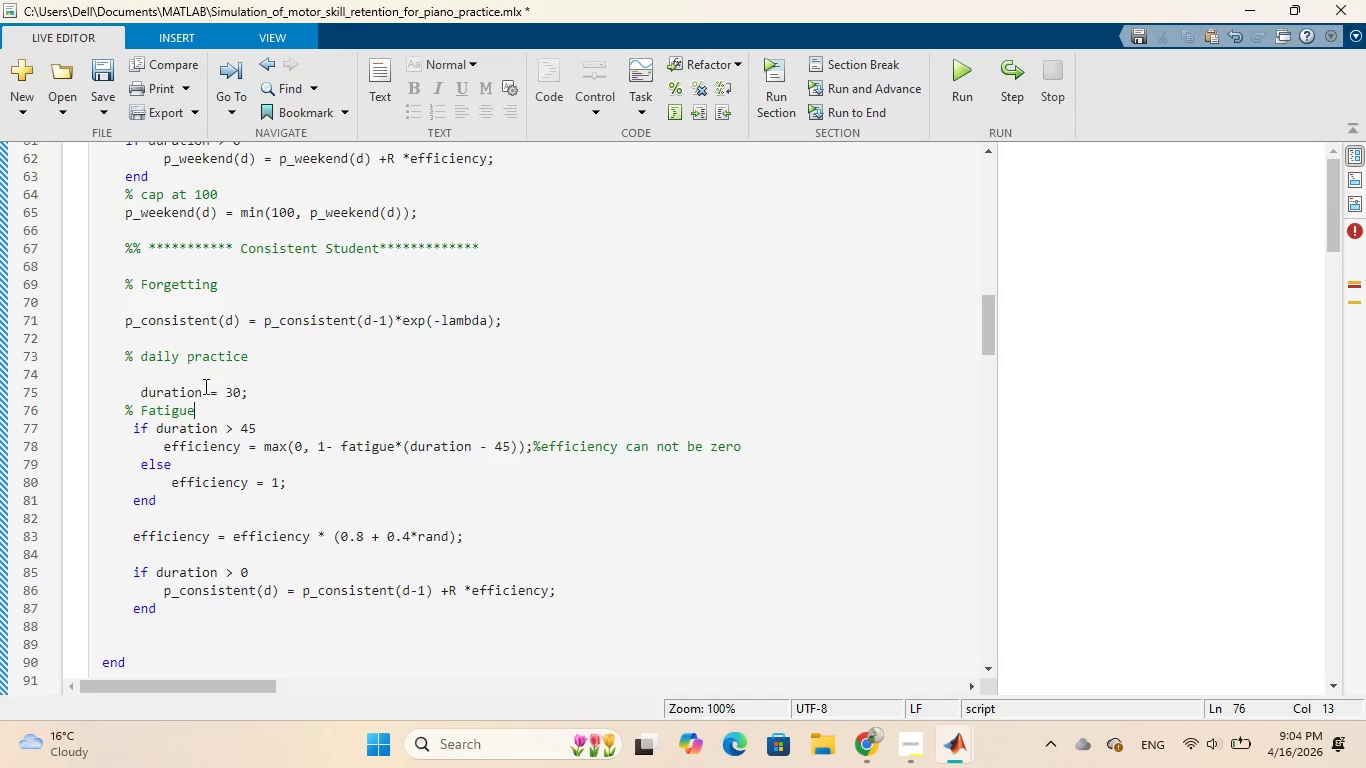 
left_click([258, 397])
 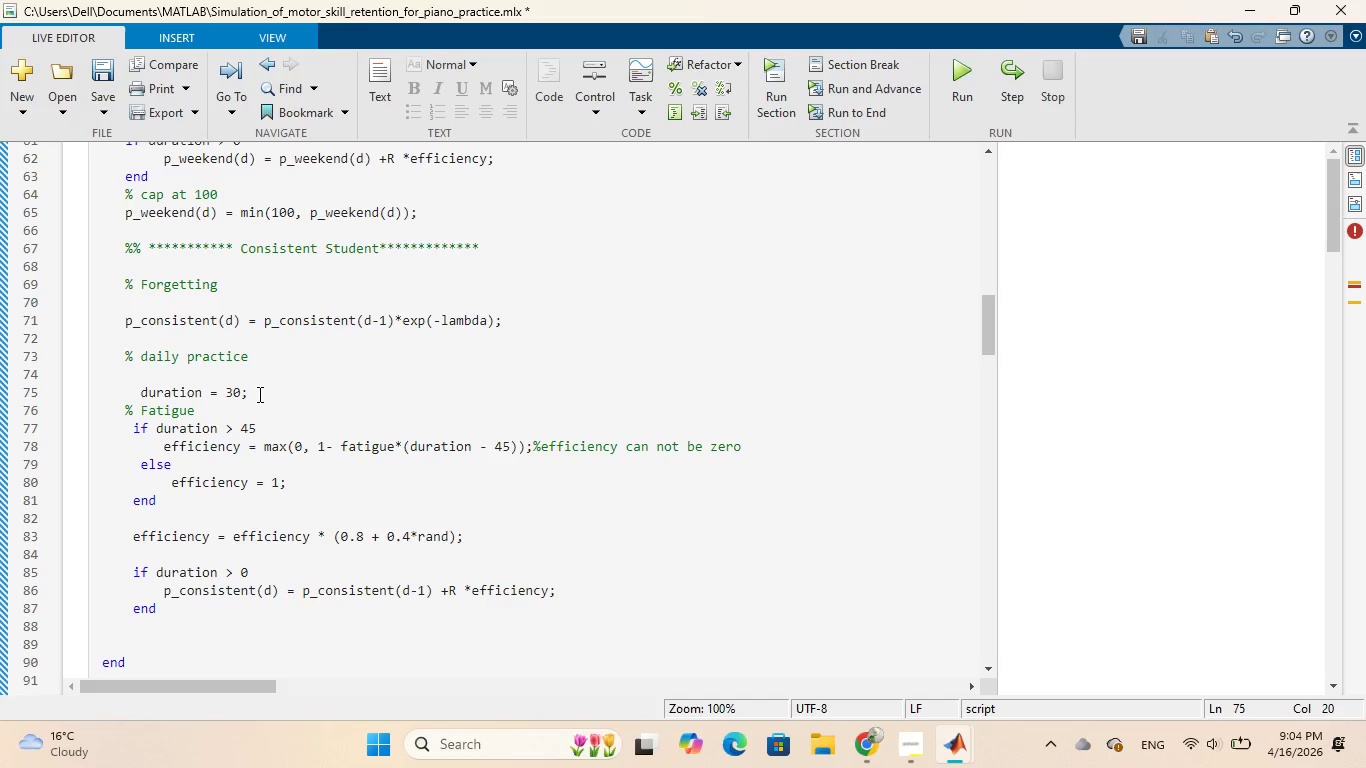 
key(Enter)
 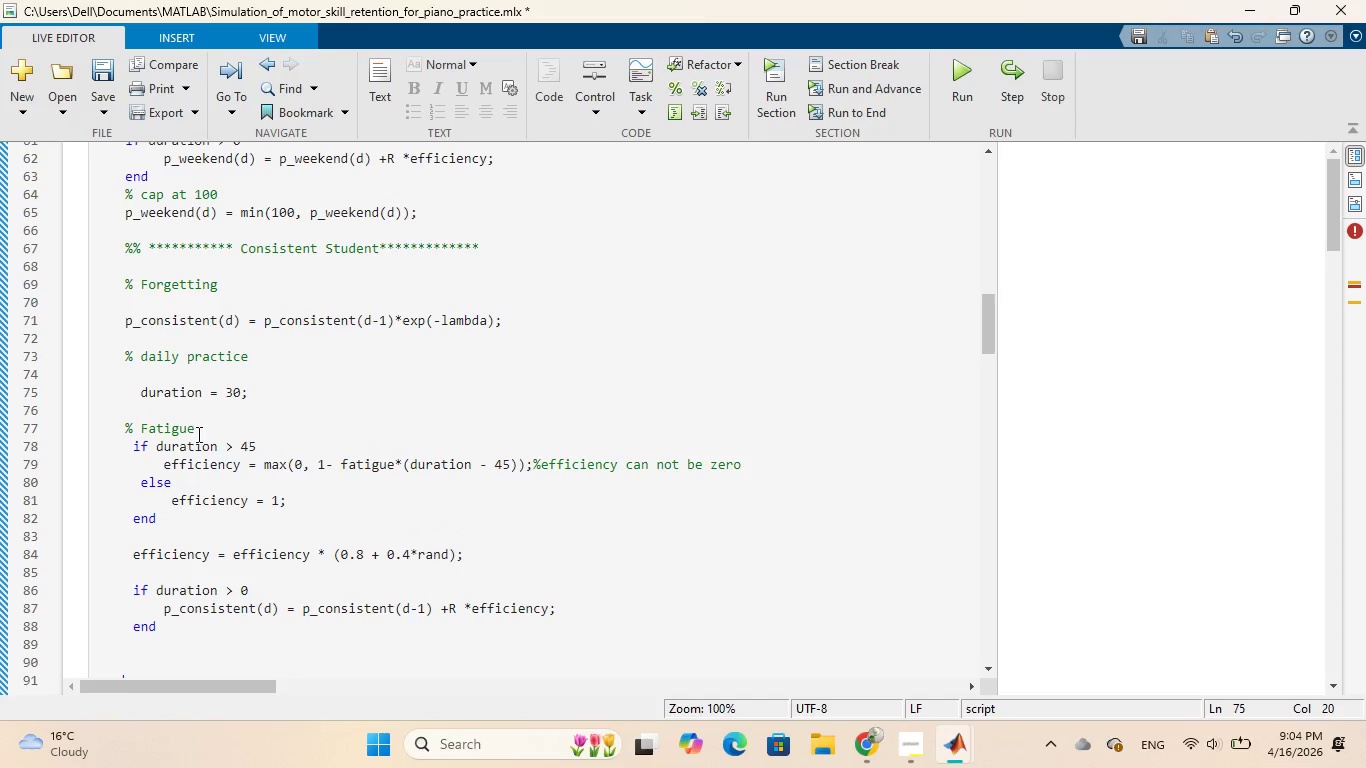 
left_click([199, 431])
 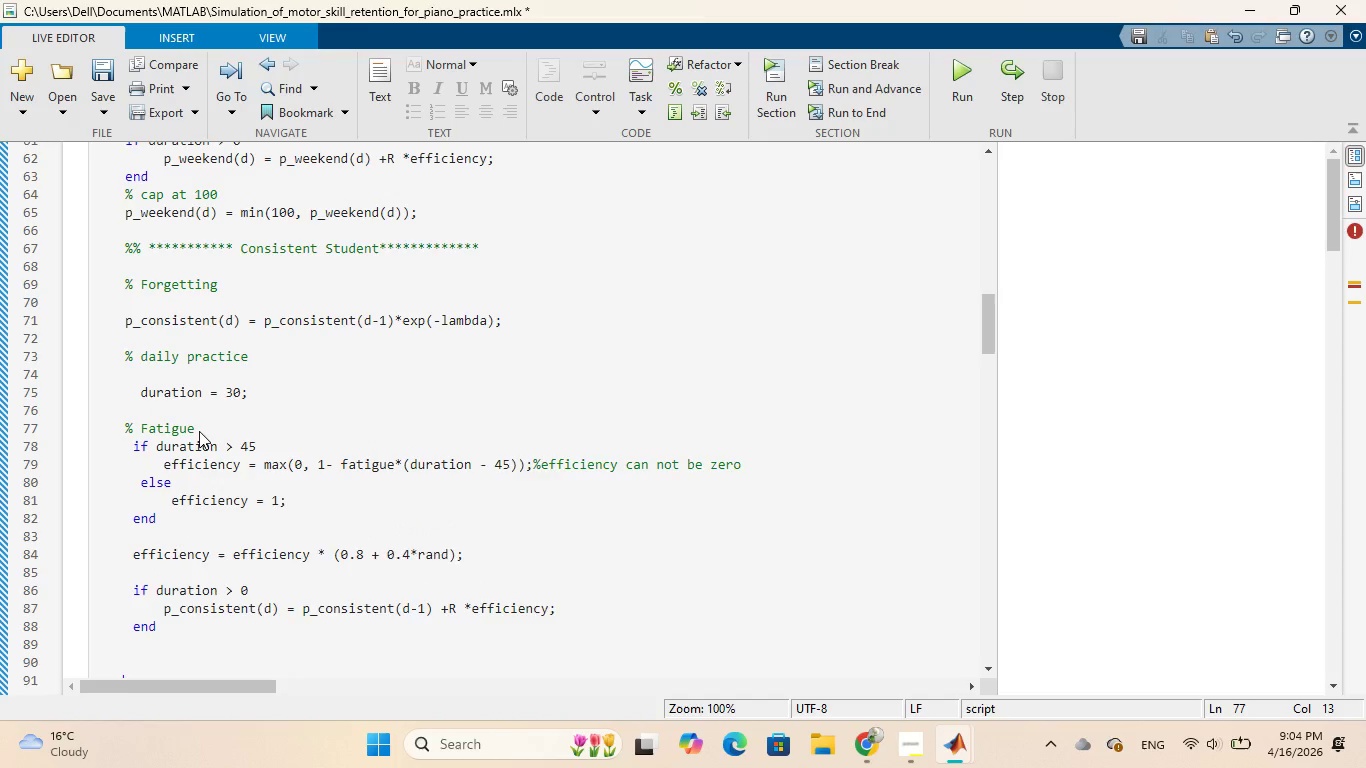 
key(Enter)
 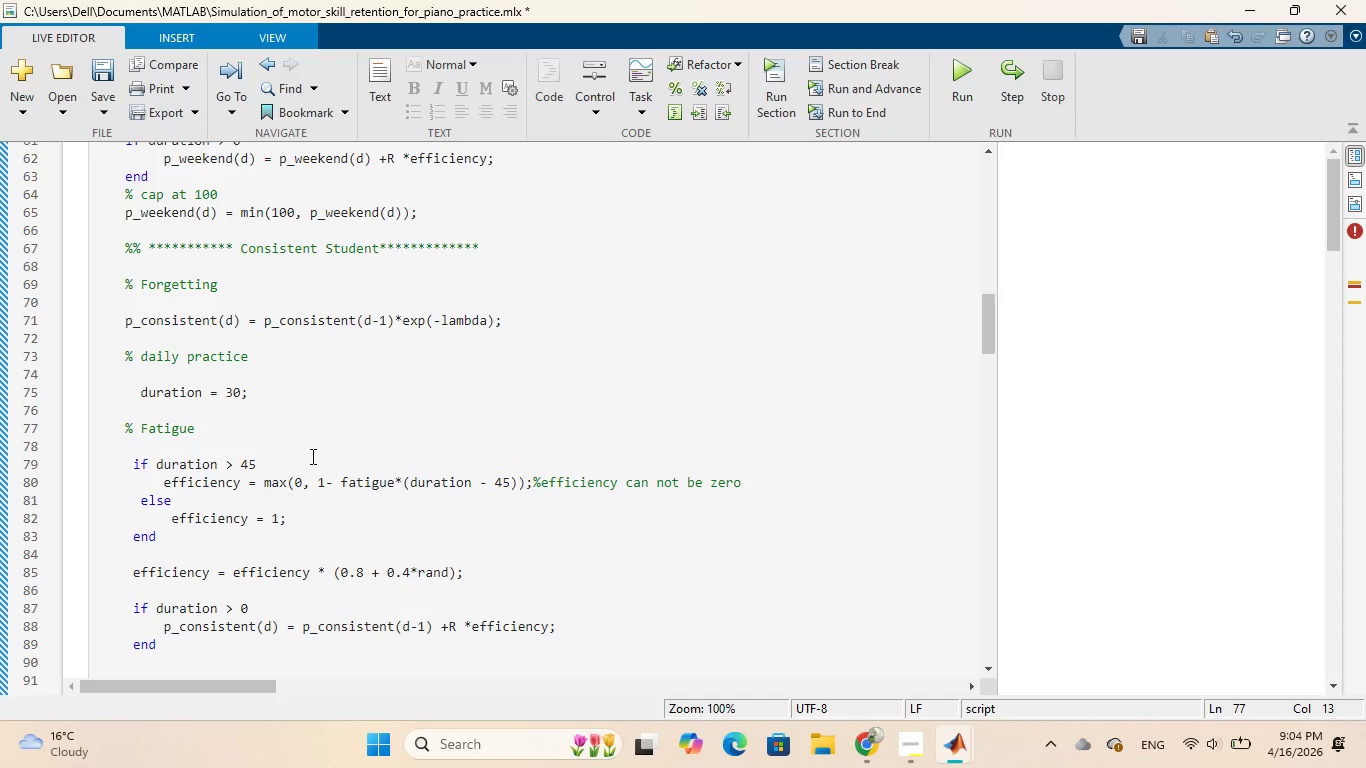 
mouse_move([264, 485])
 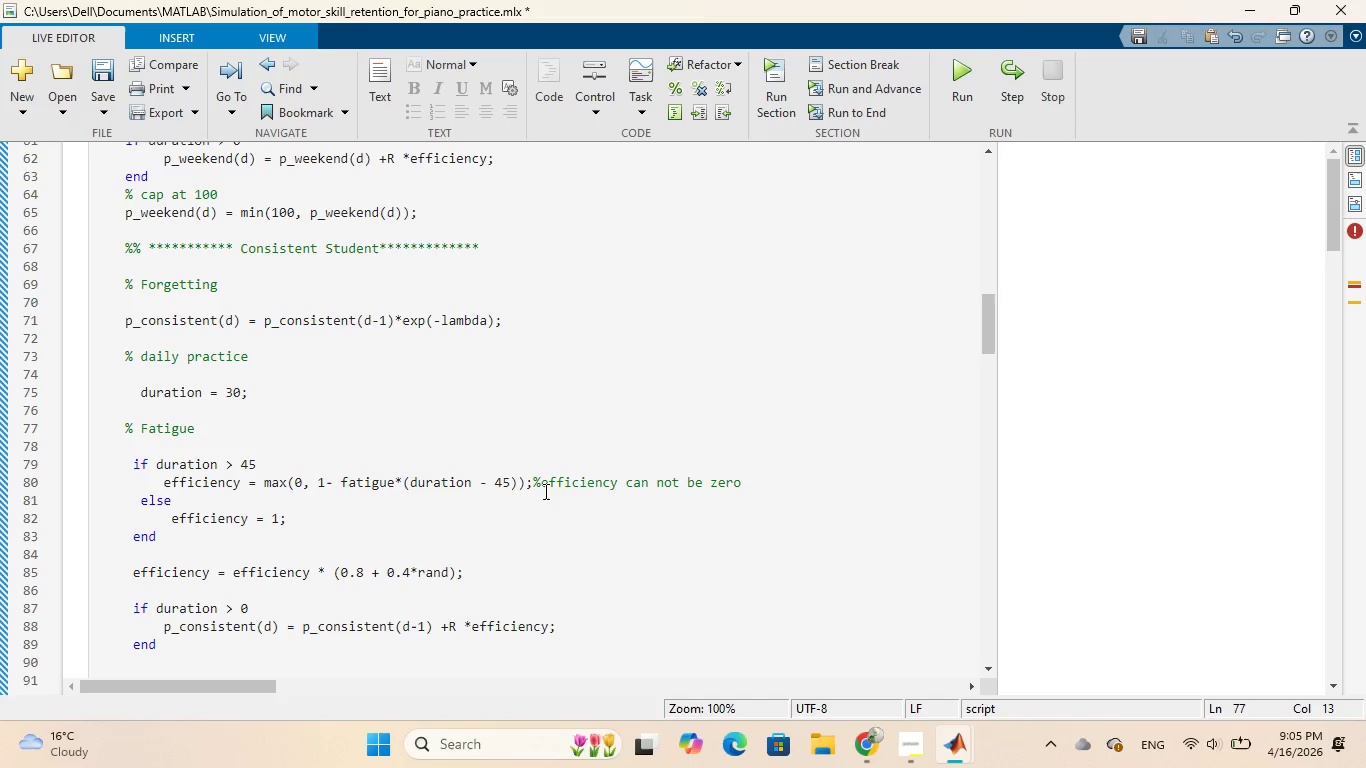 
wait(18.89)
 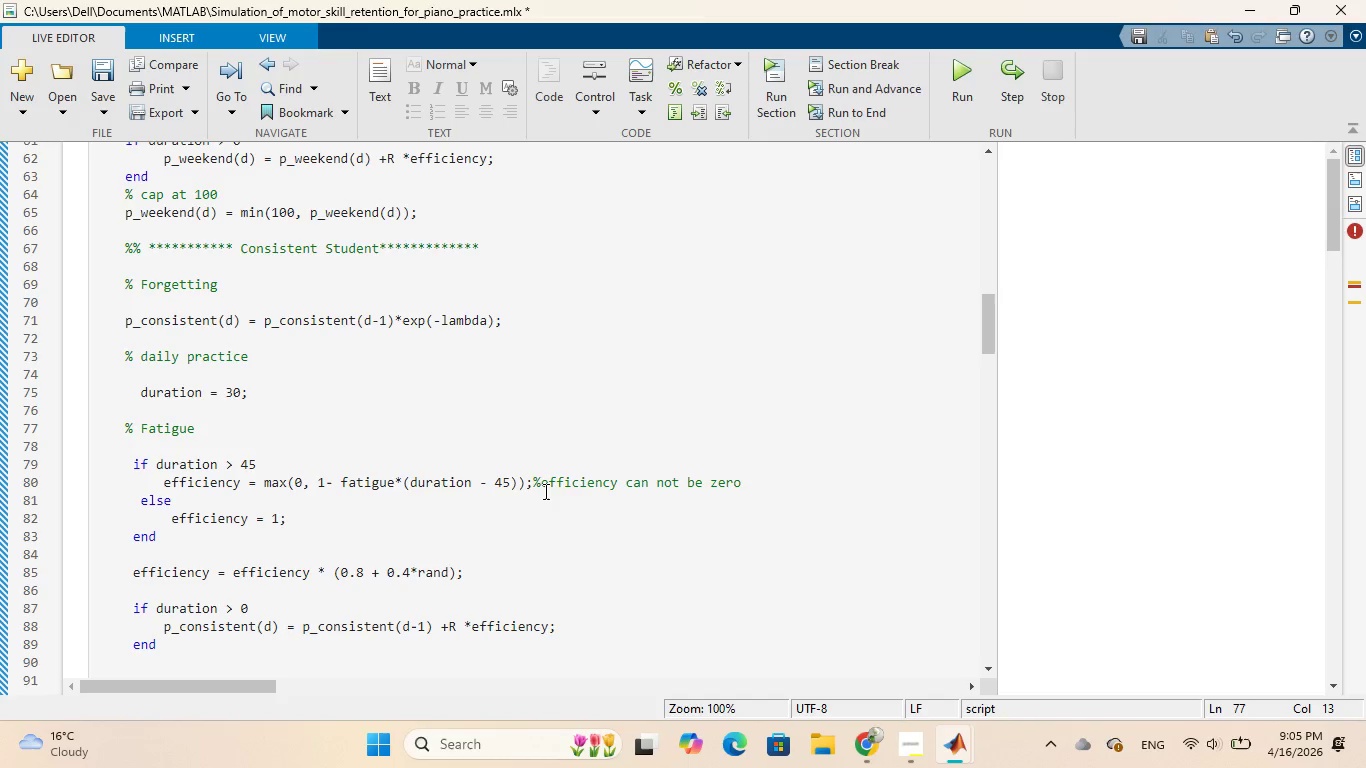 
left_click([649, 480])
 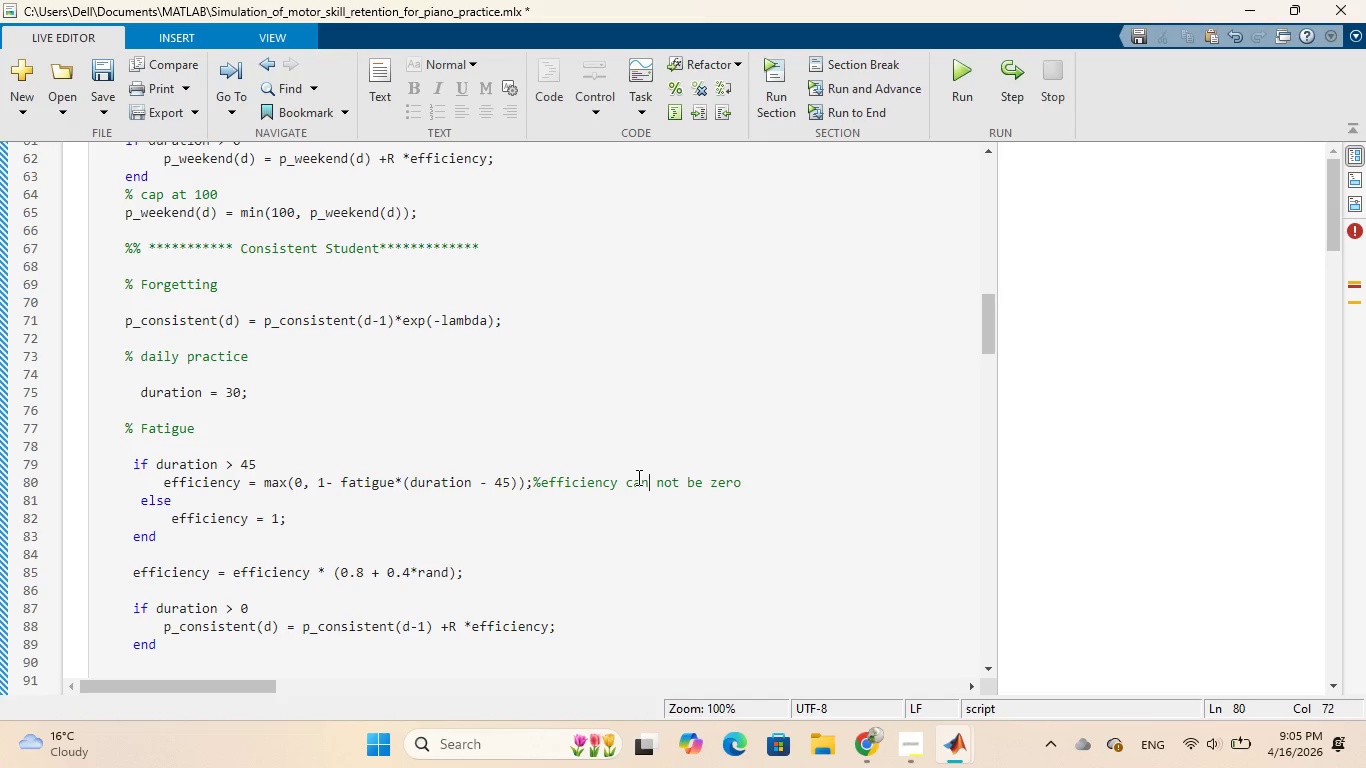 
key(Backspace)
key(Backspace)
key(Backspace)
type(should)
 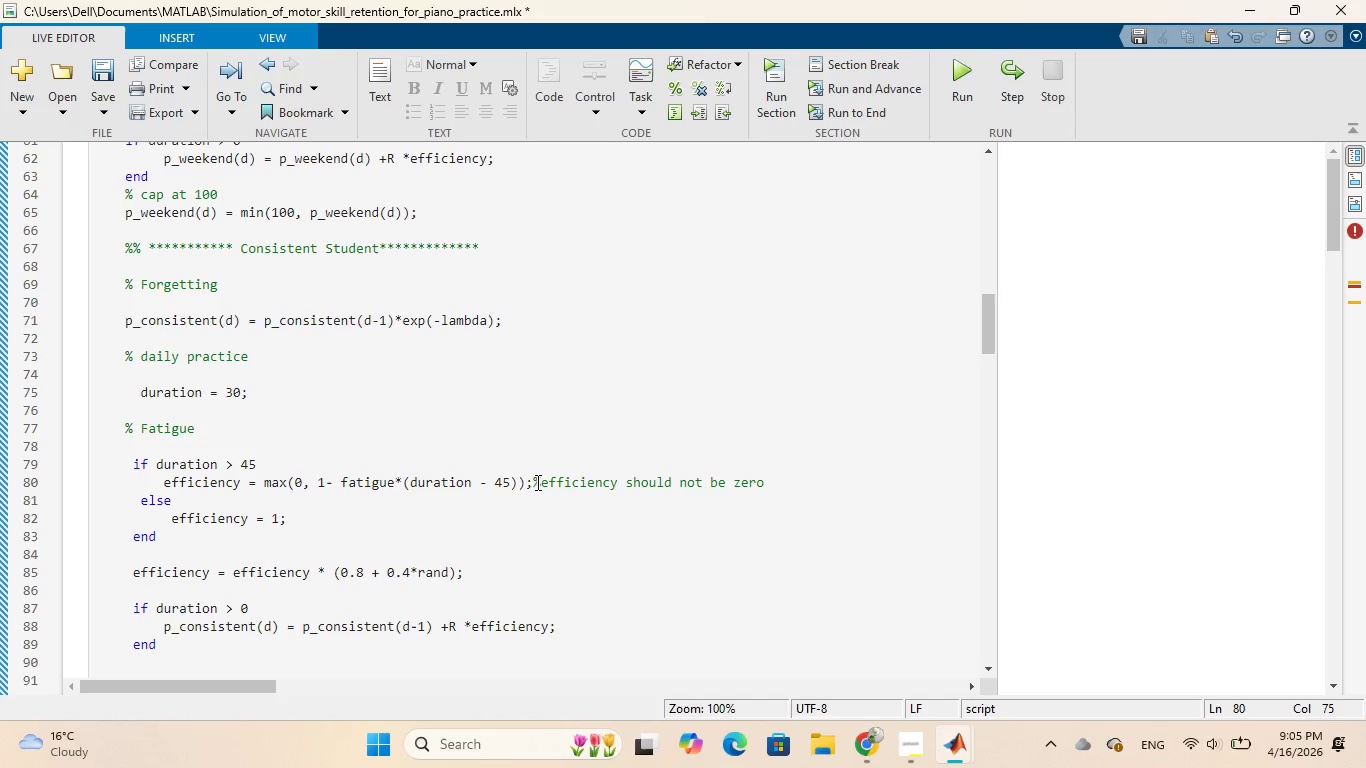 
left_click([534, 483])
 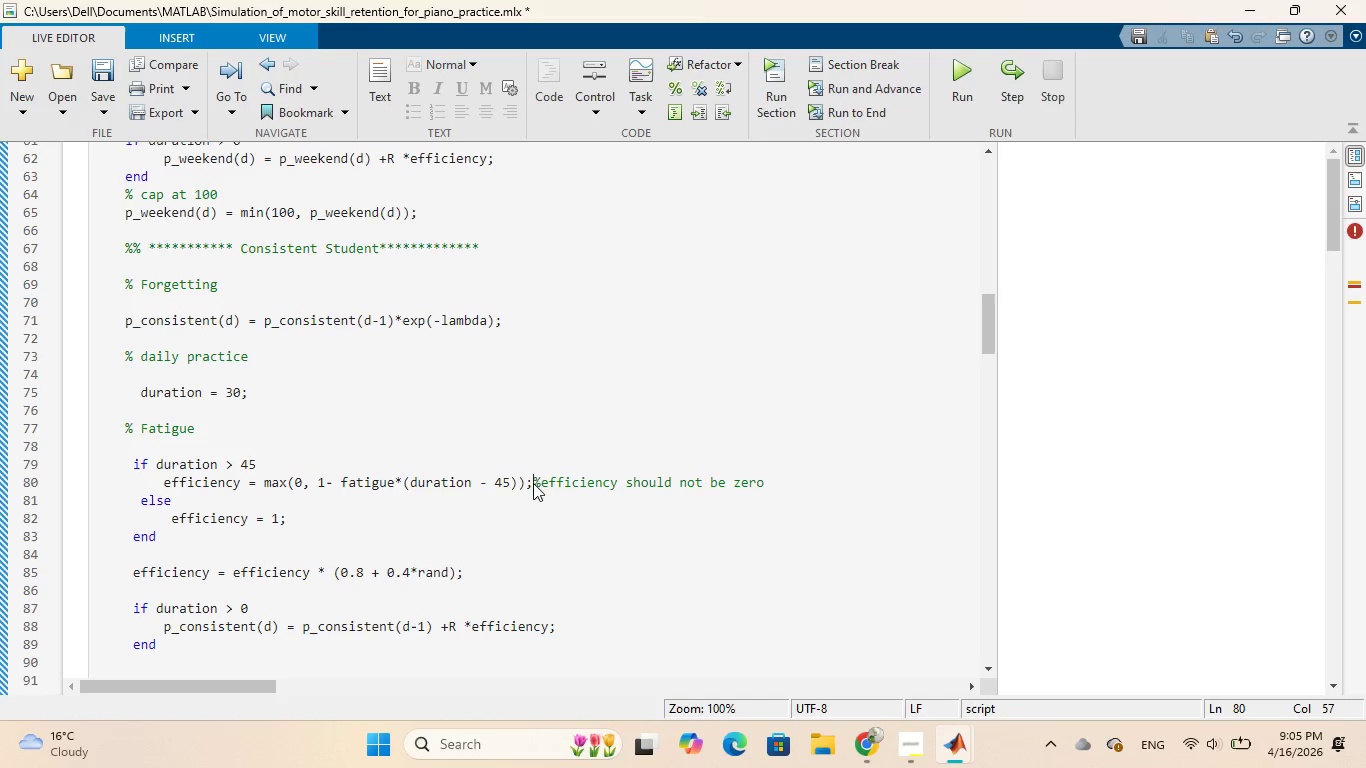 
key(Space)
 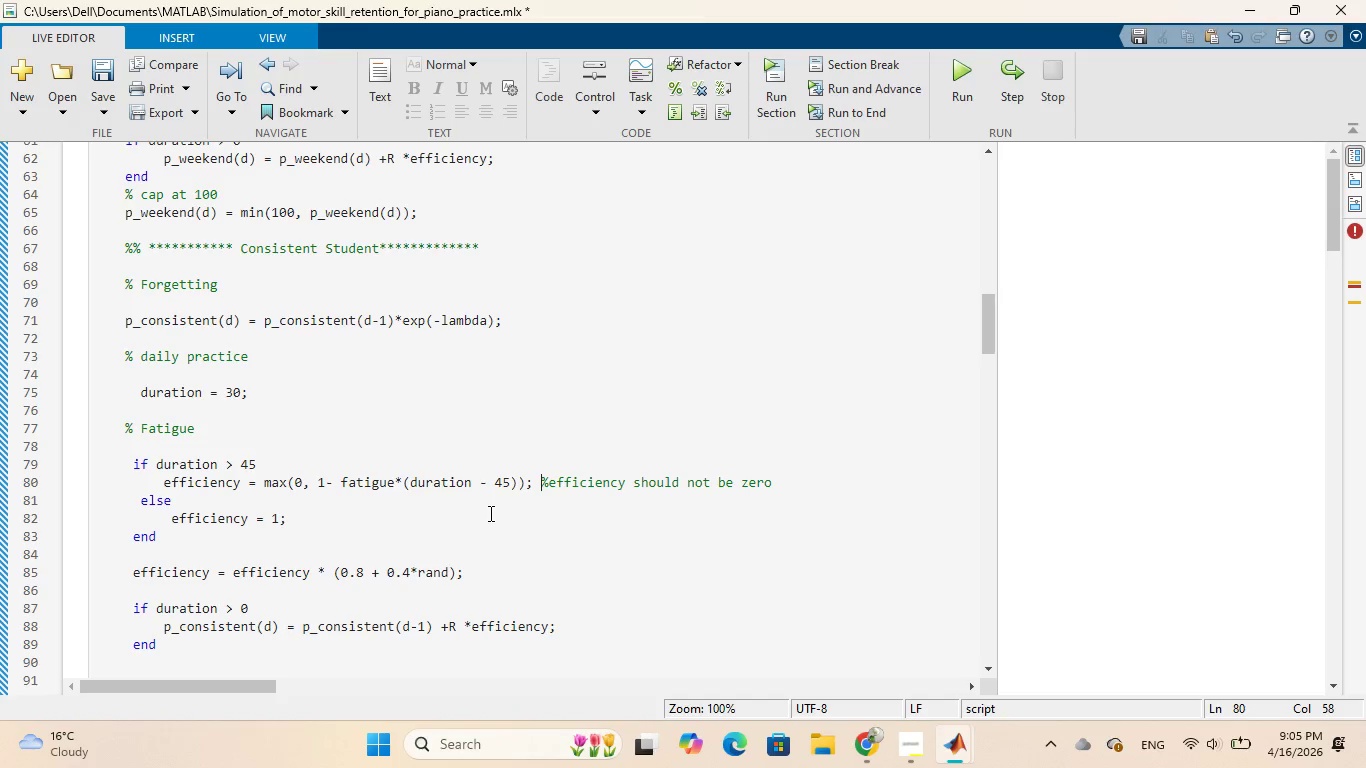 
wait(6.92)
 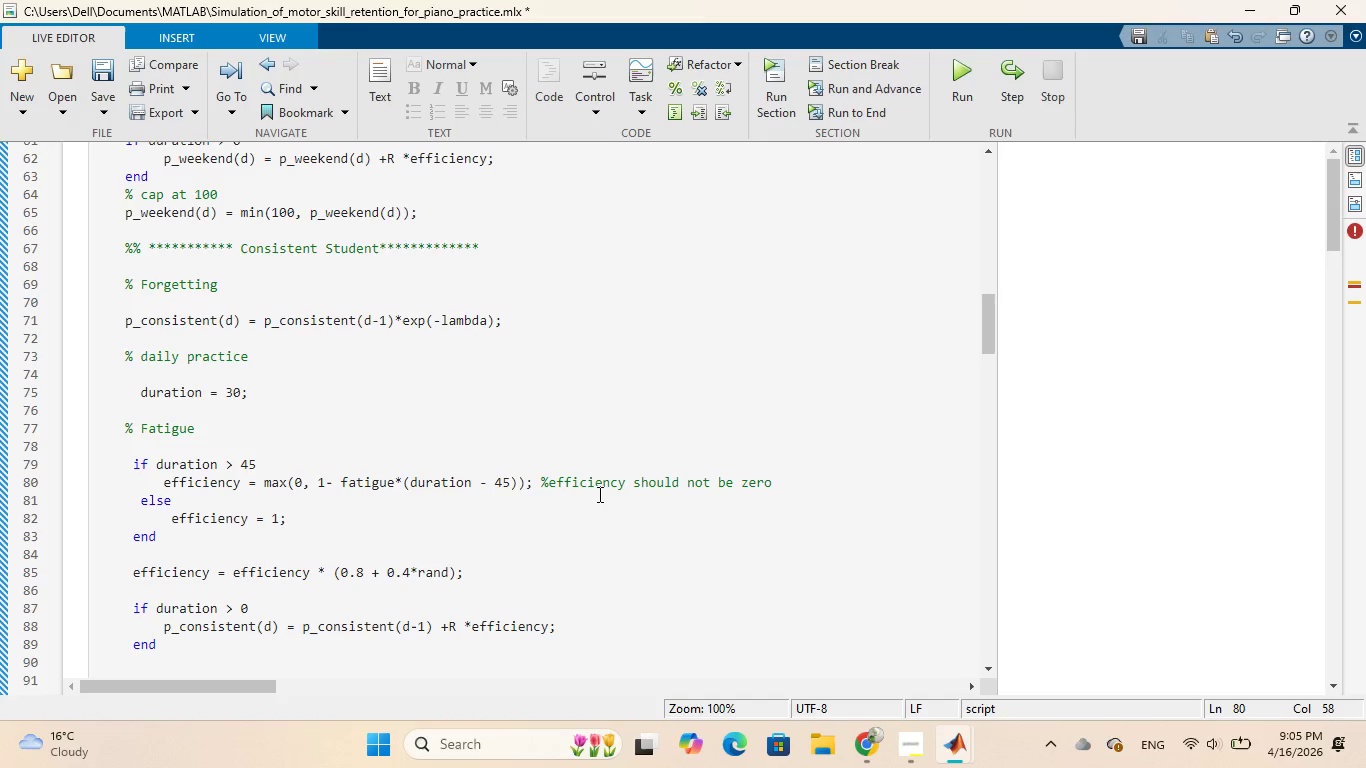 
scroll: coordinate [394, 519], scroll_direction: down, amount: 1.0
 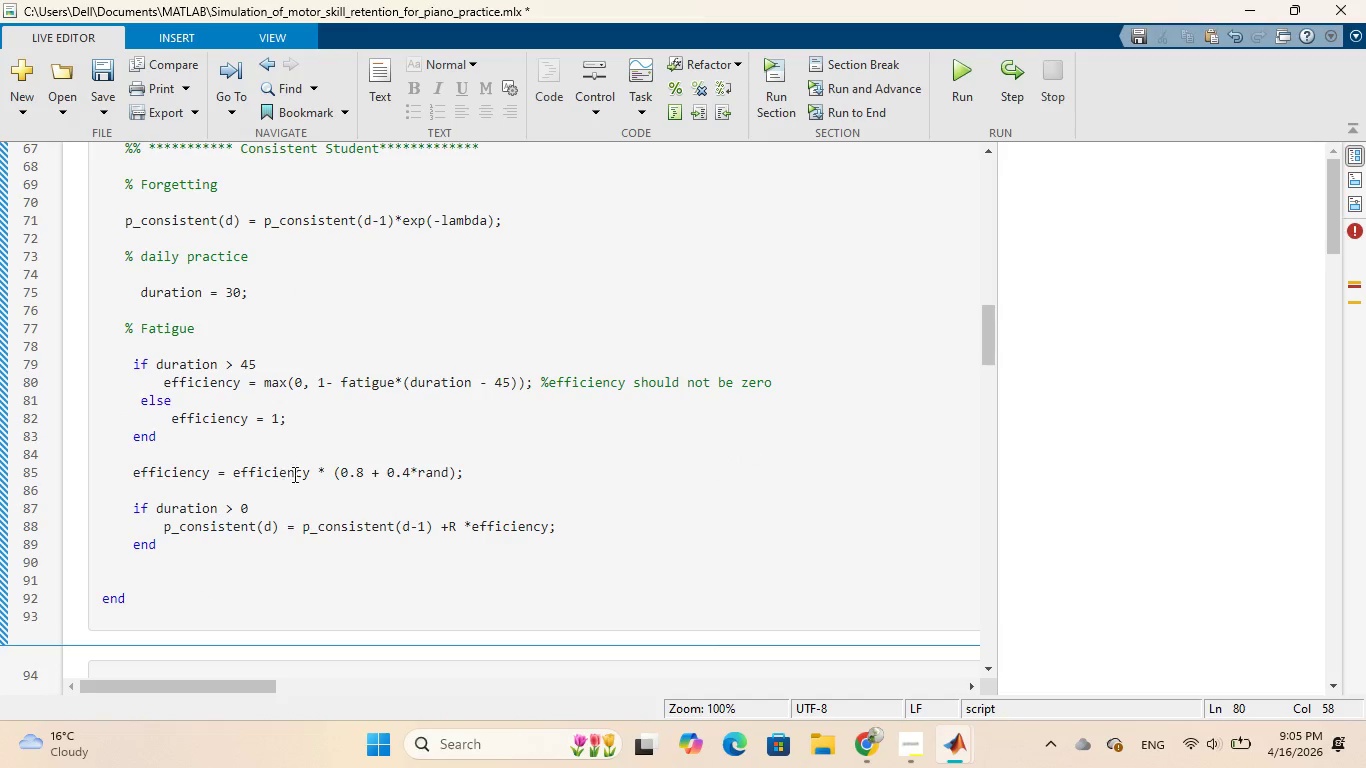 
mouse_move([429, 479])
 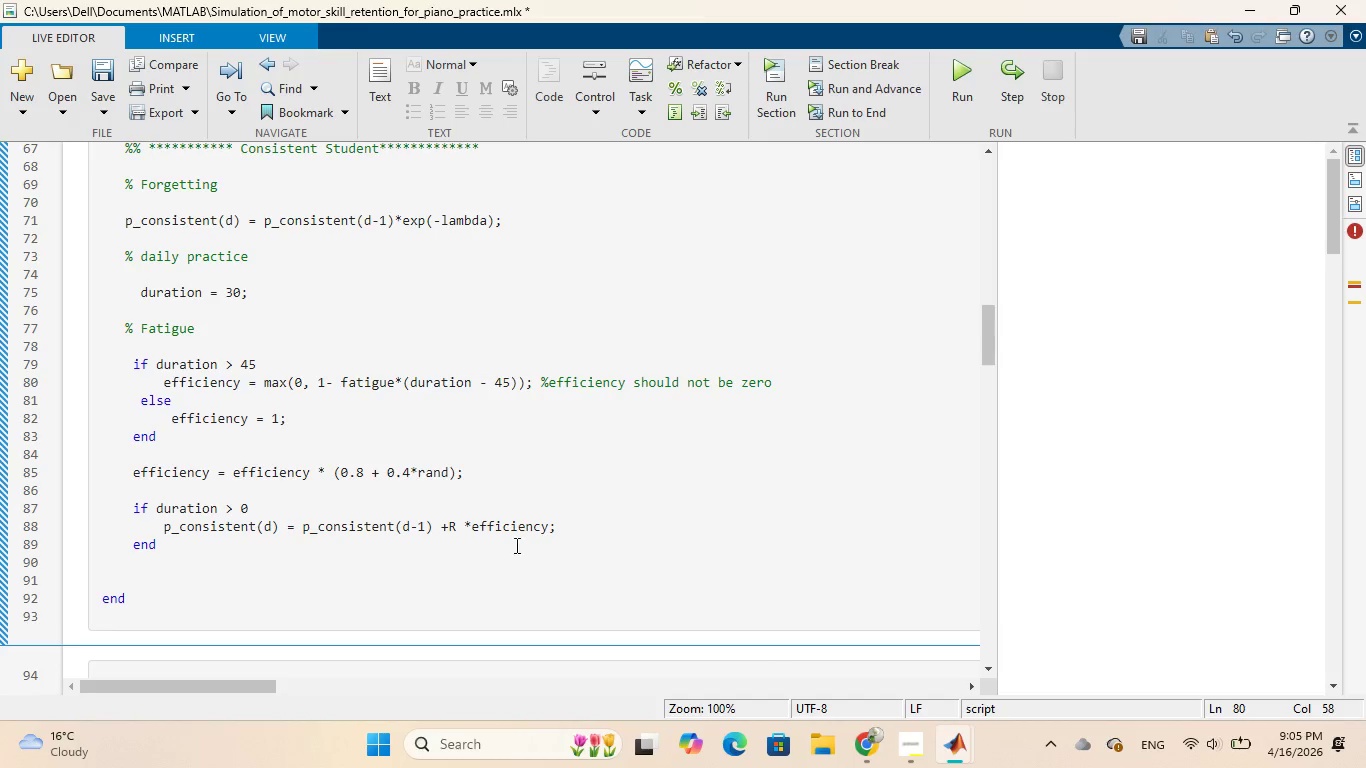 
wait(6.71)
 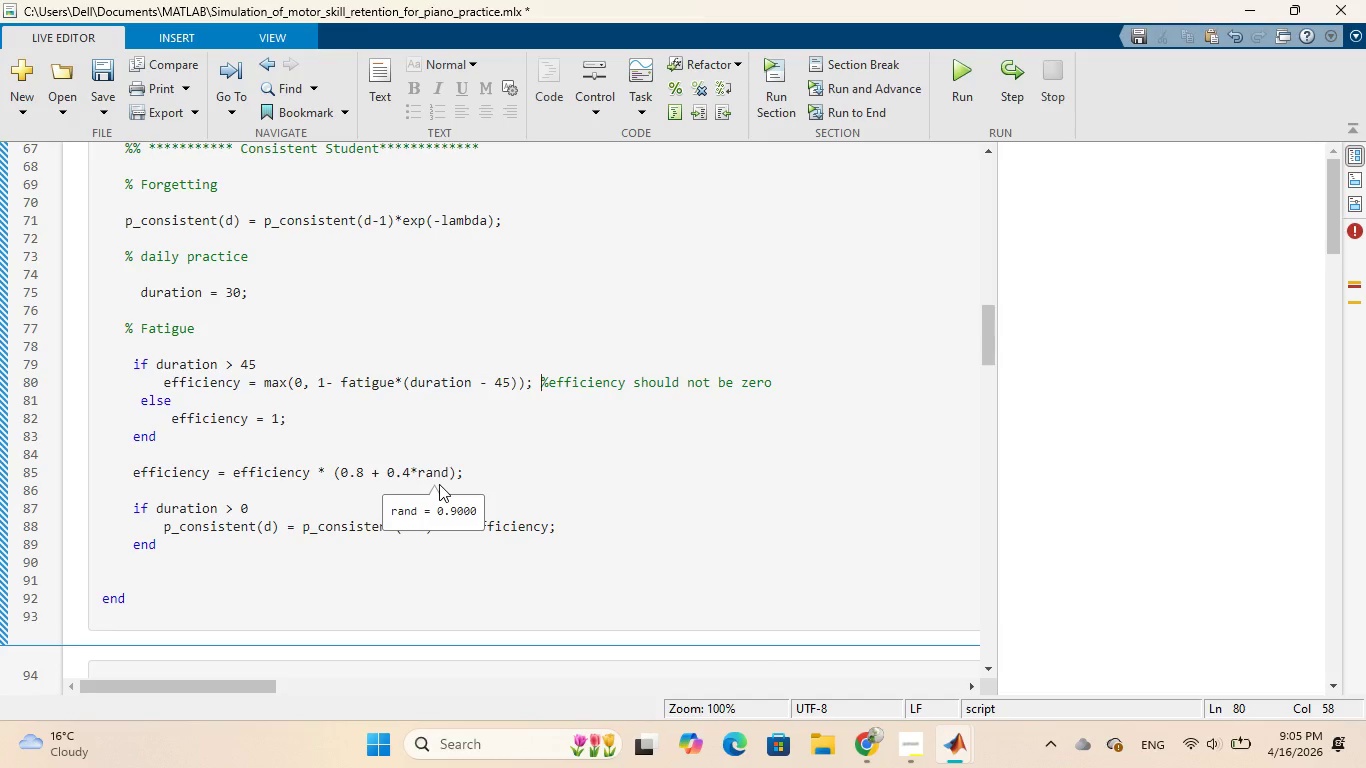 
left_click([562, 522])
 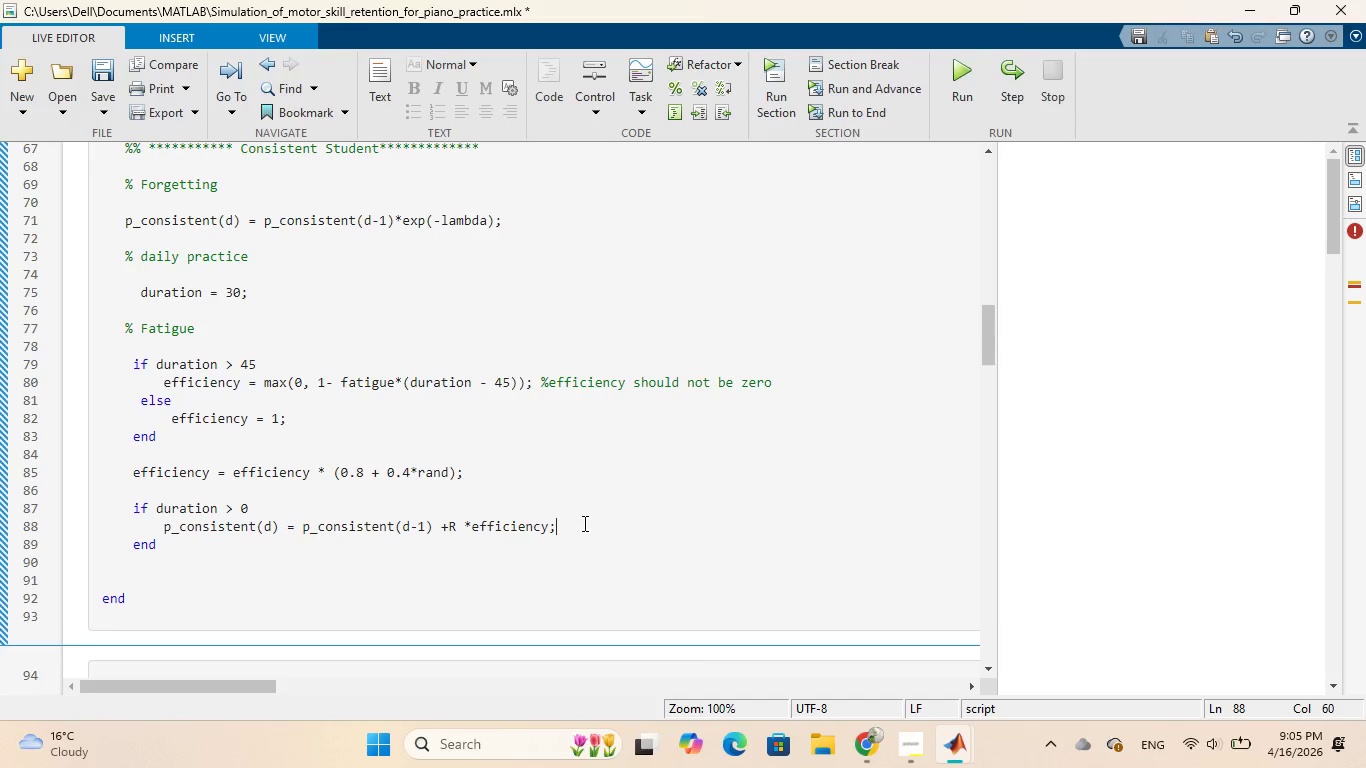 
type( % learning)
 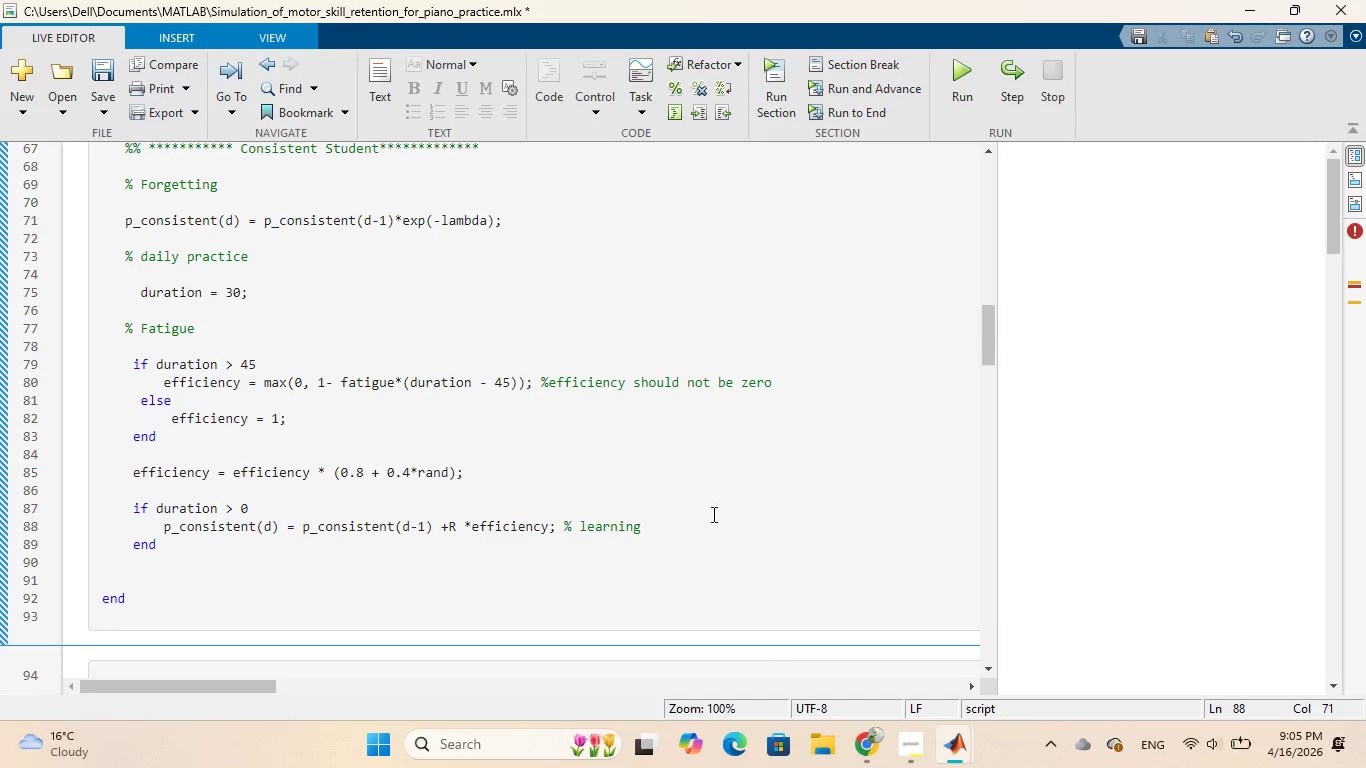 
wait(13.02)
 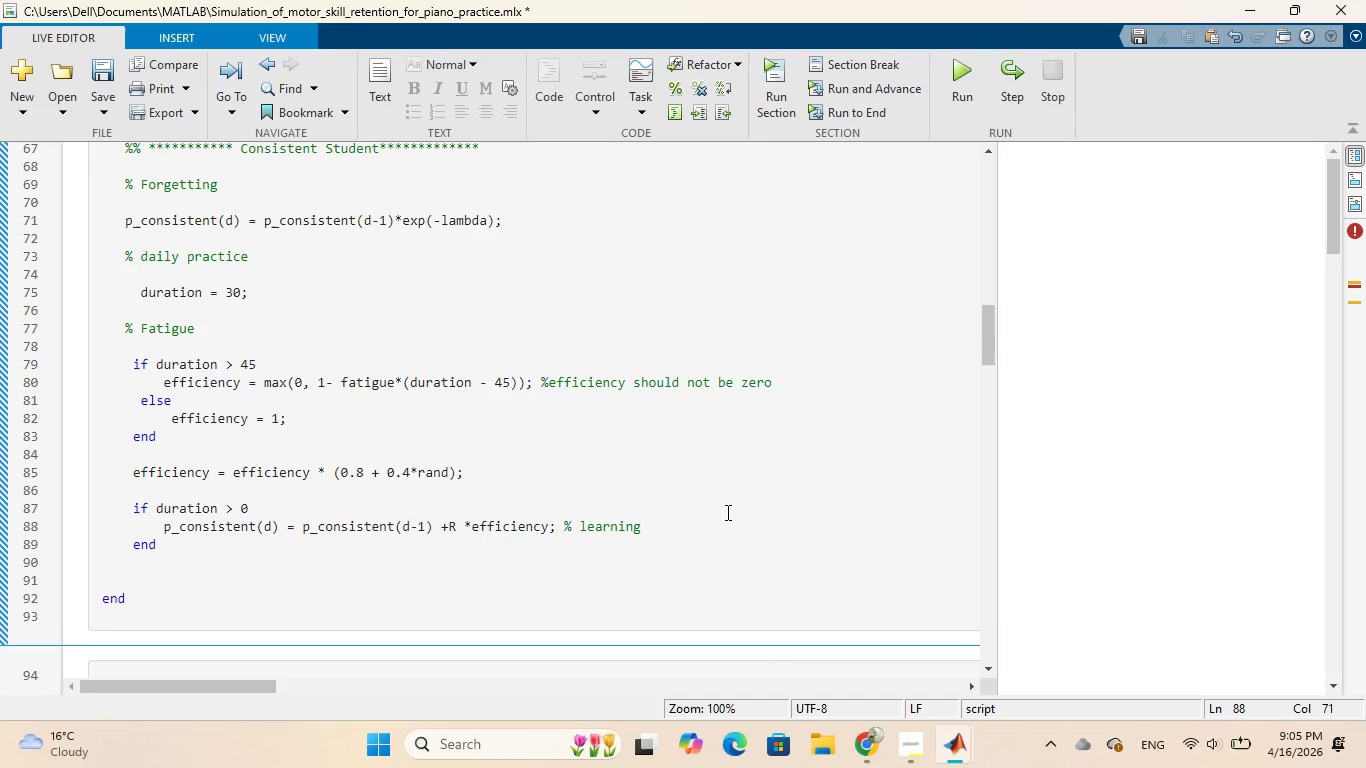 
left_click([146, 566])
 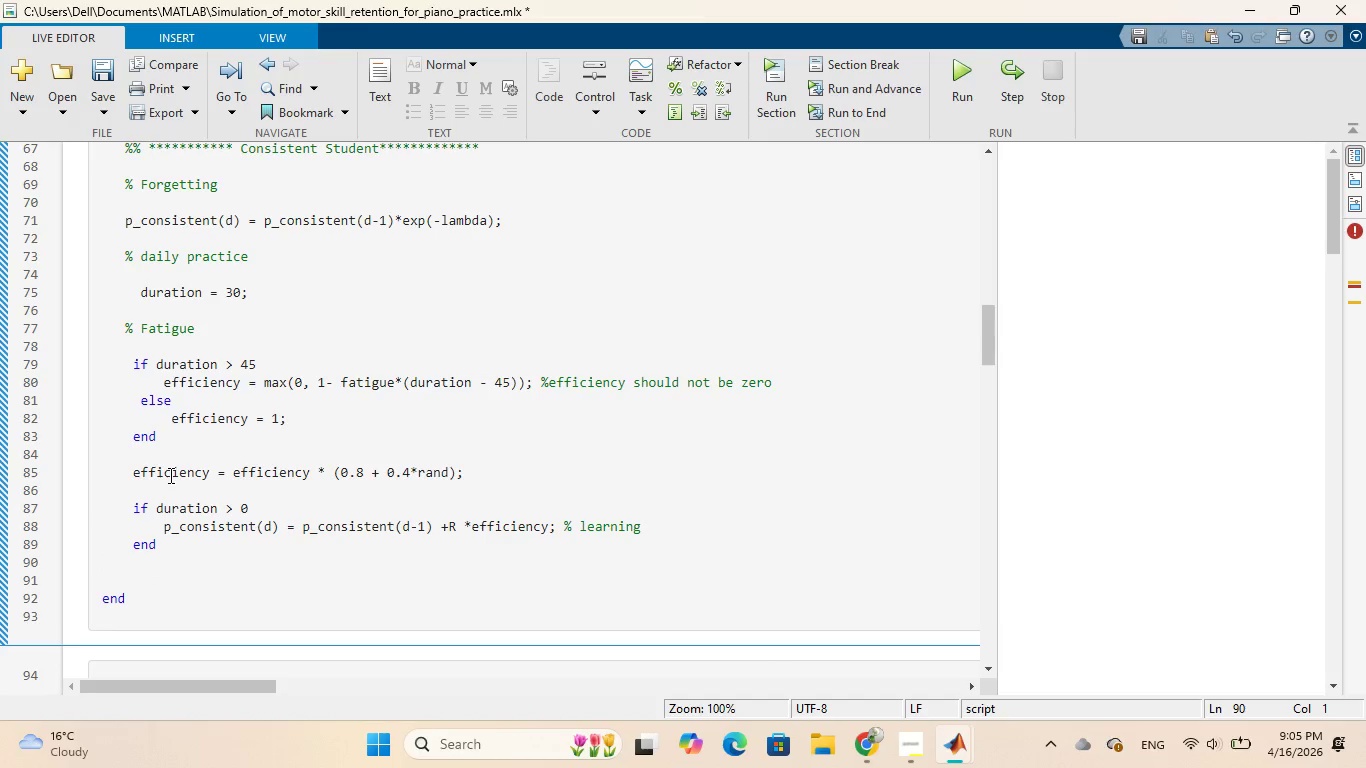 
type(    p_consistent()
 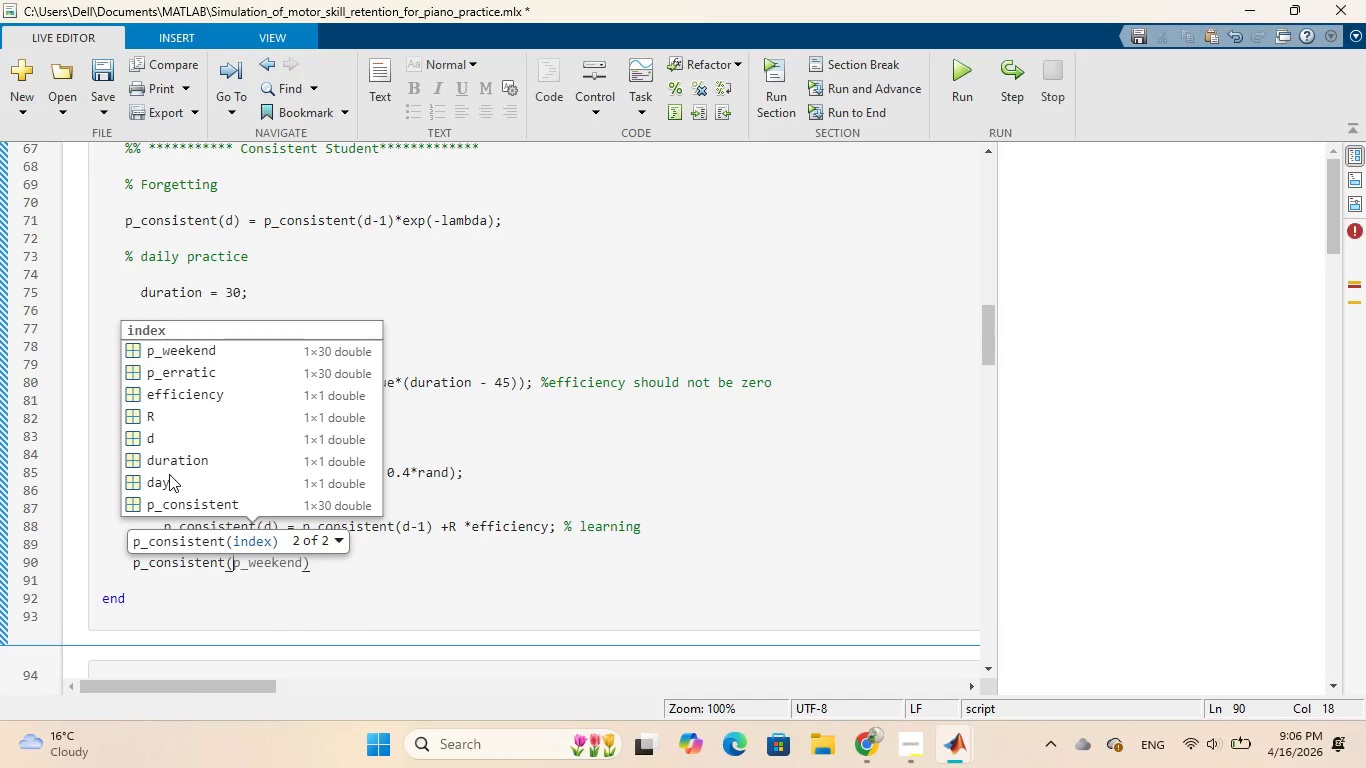 
wait(6.0)
 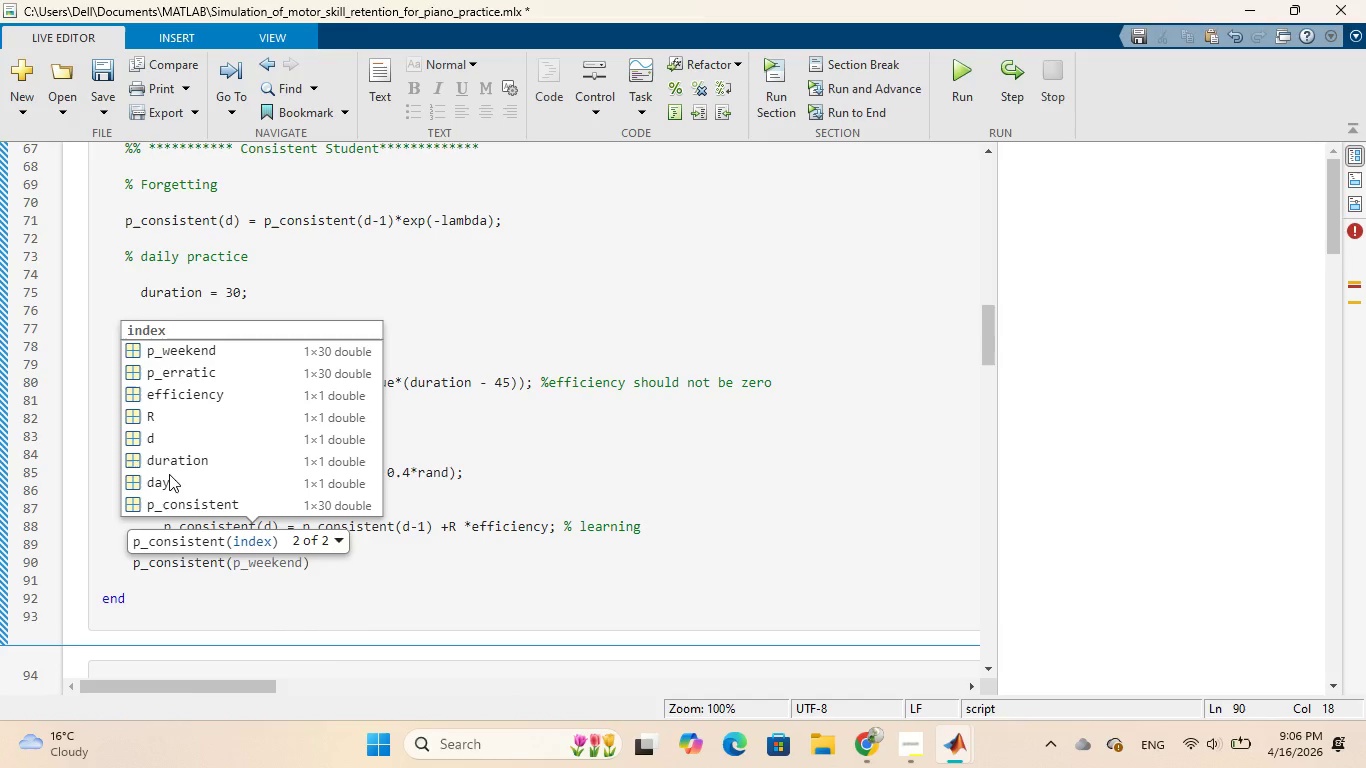 
key(D)
 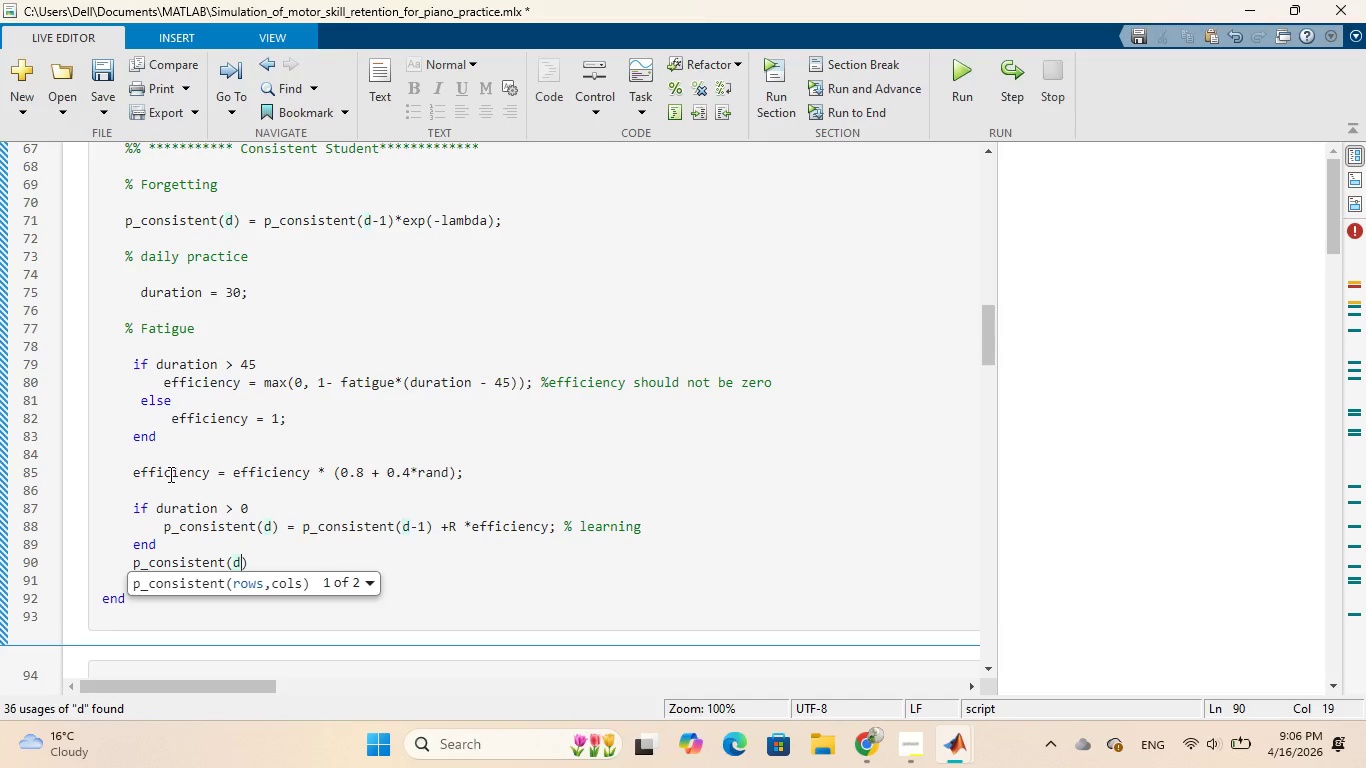 
key(ArrowRight)
 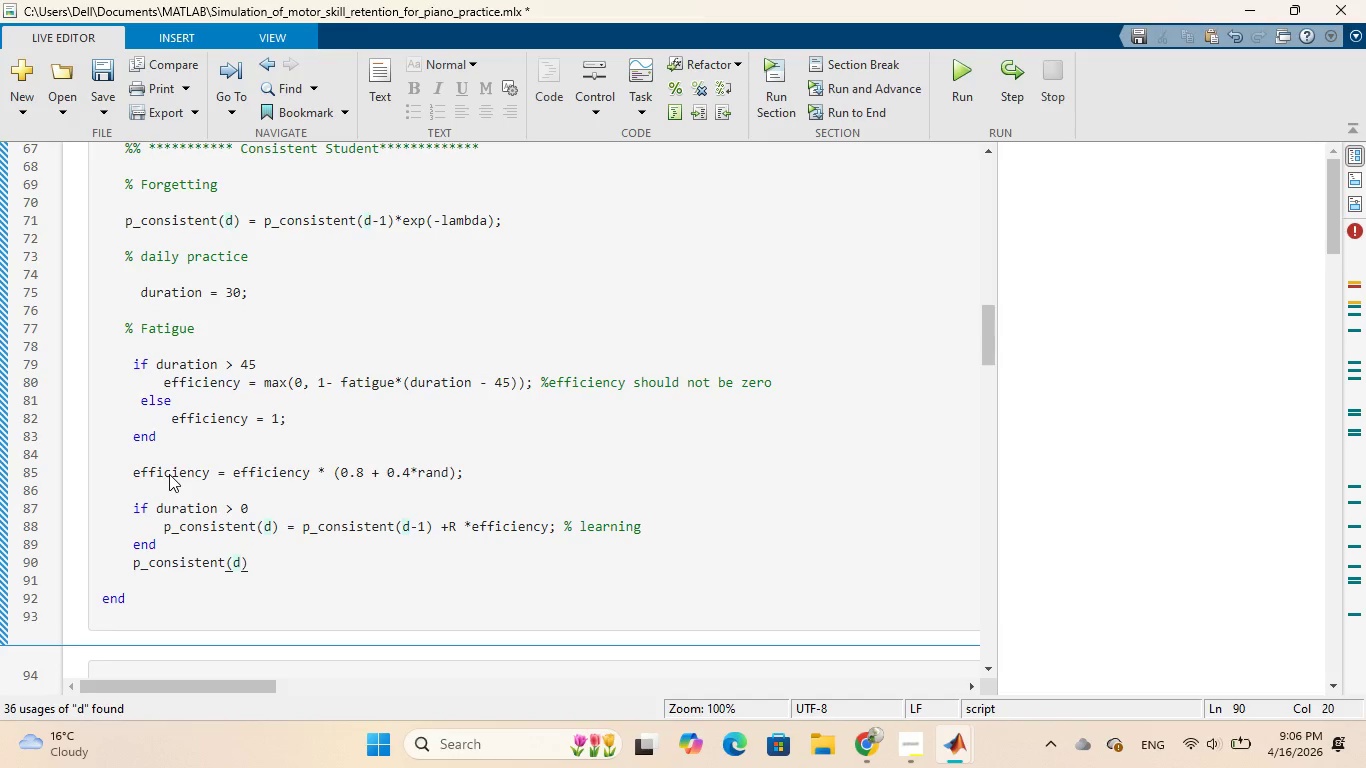 
key(Space)
 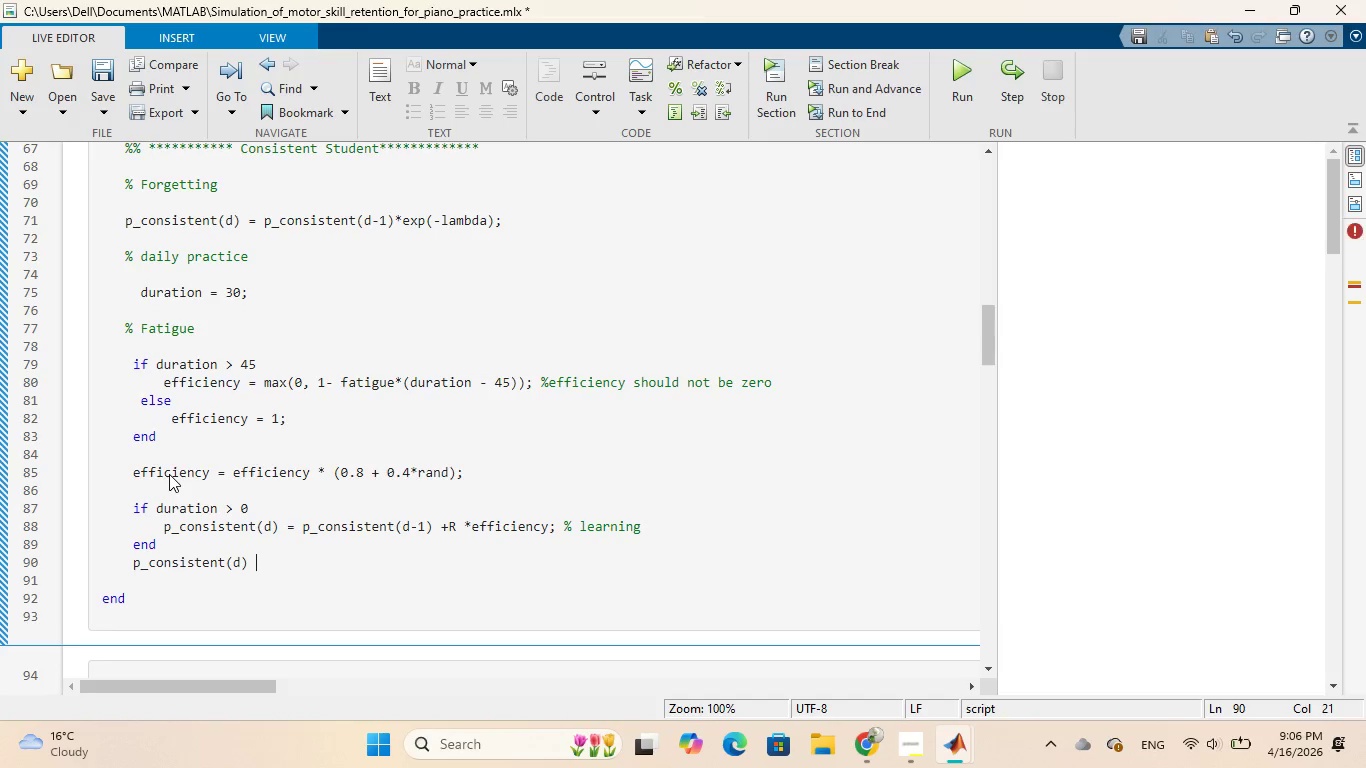 
key(Equal)
 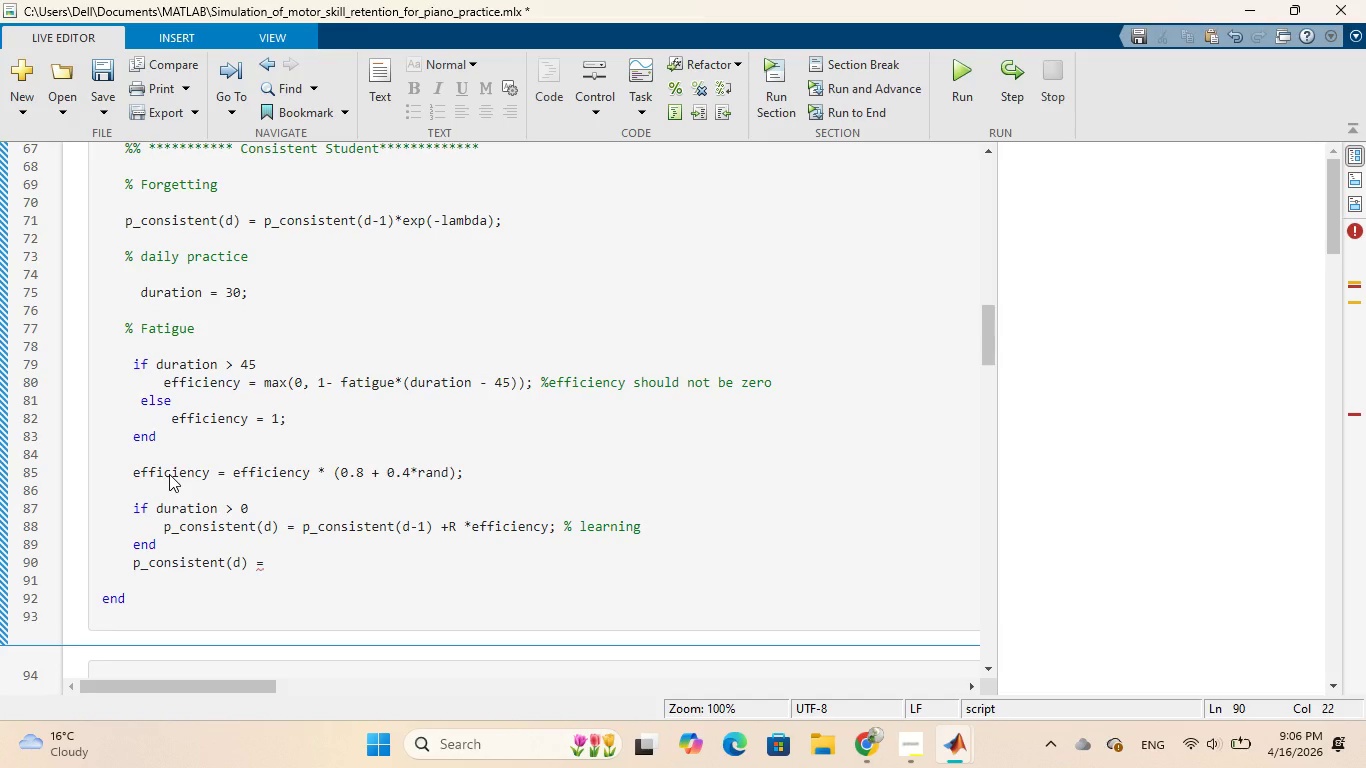 
key(Space)
 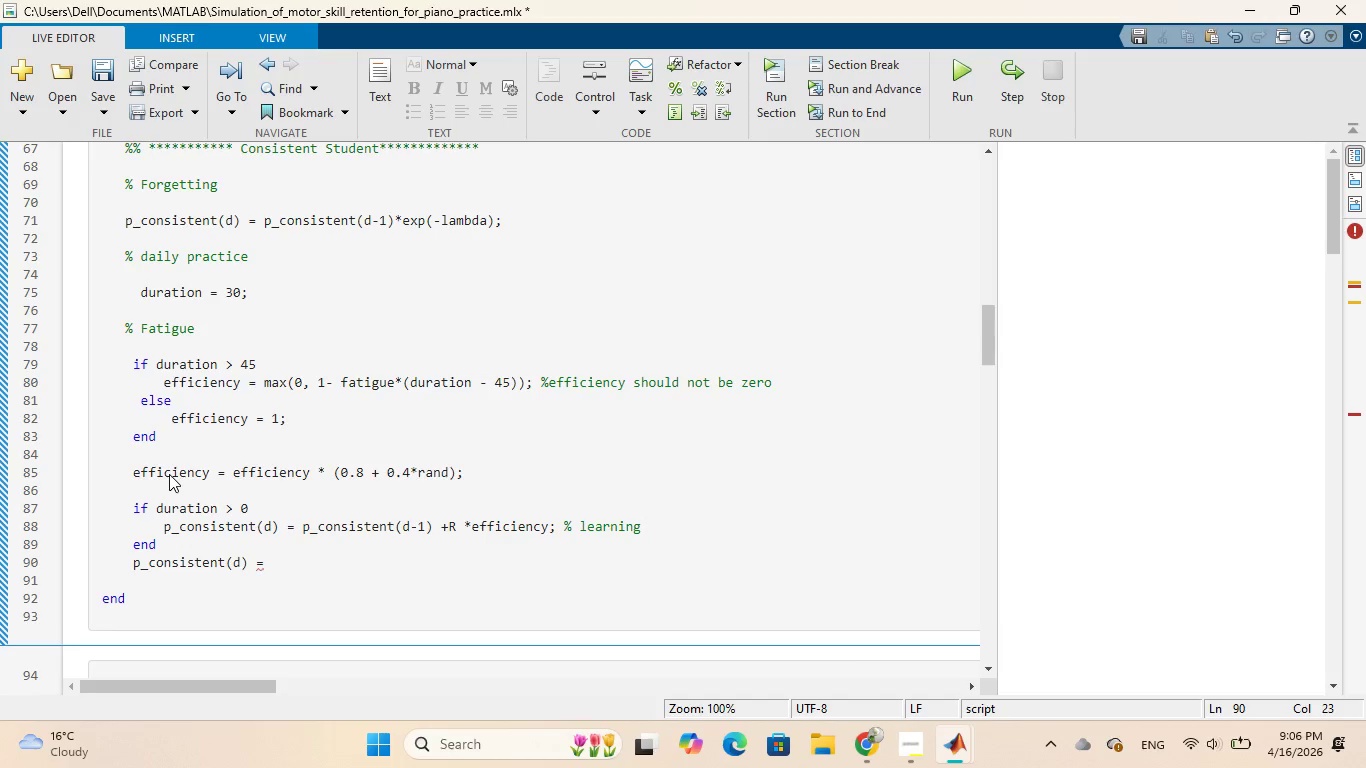 
wait(10.62)
 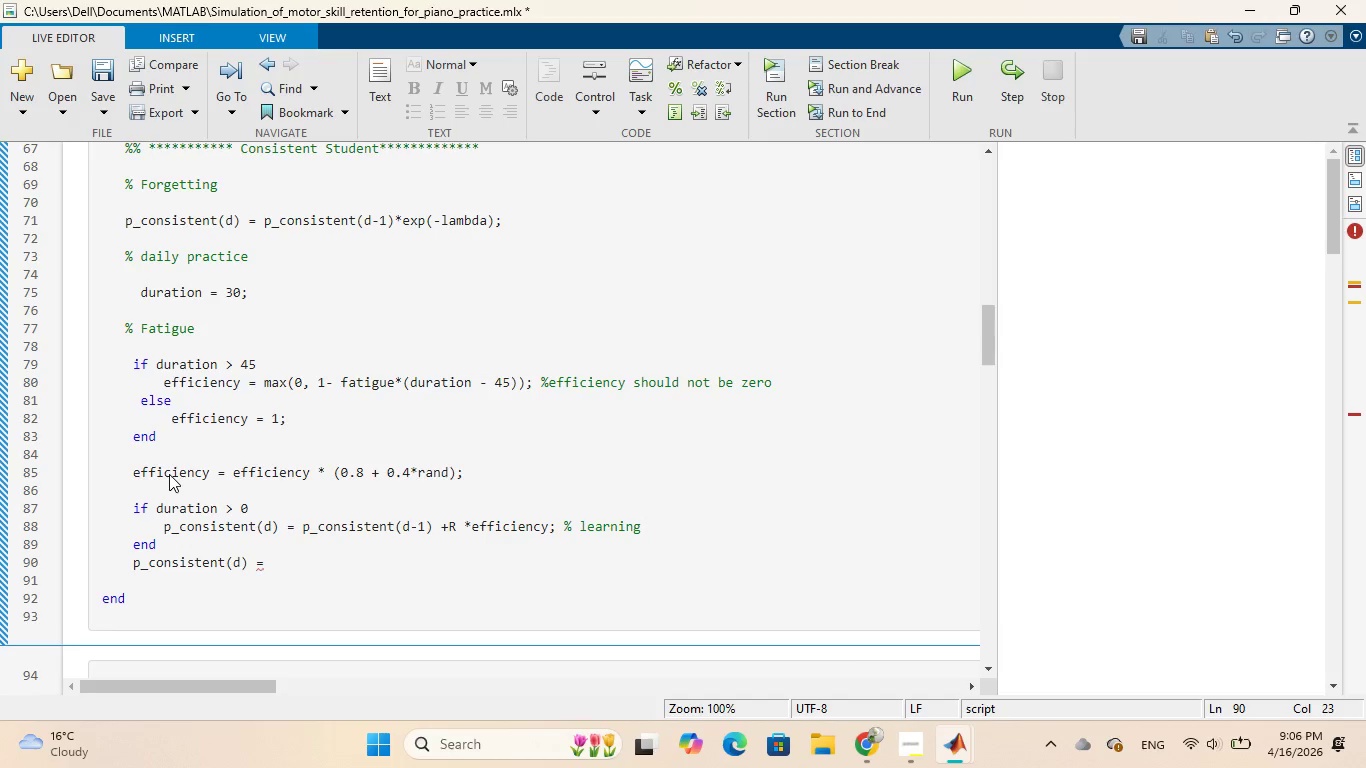 
type(min(100, p_consiste)
 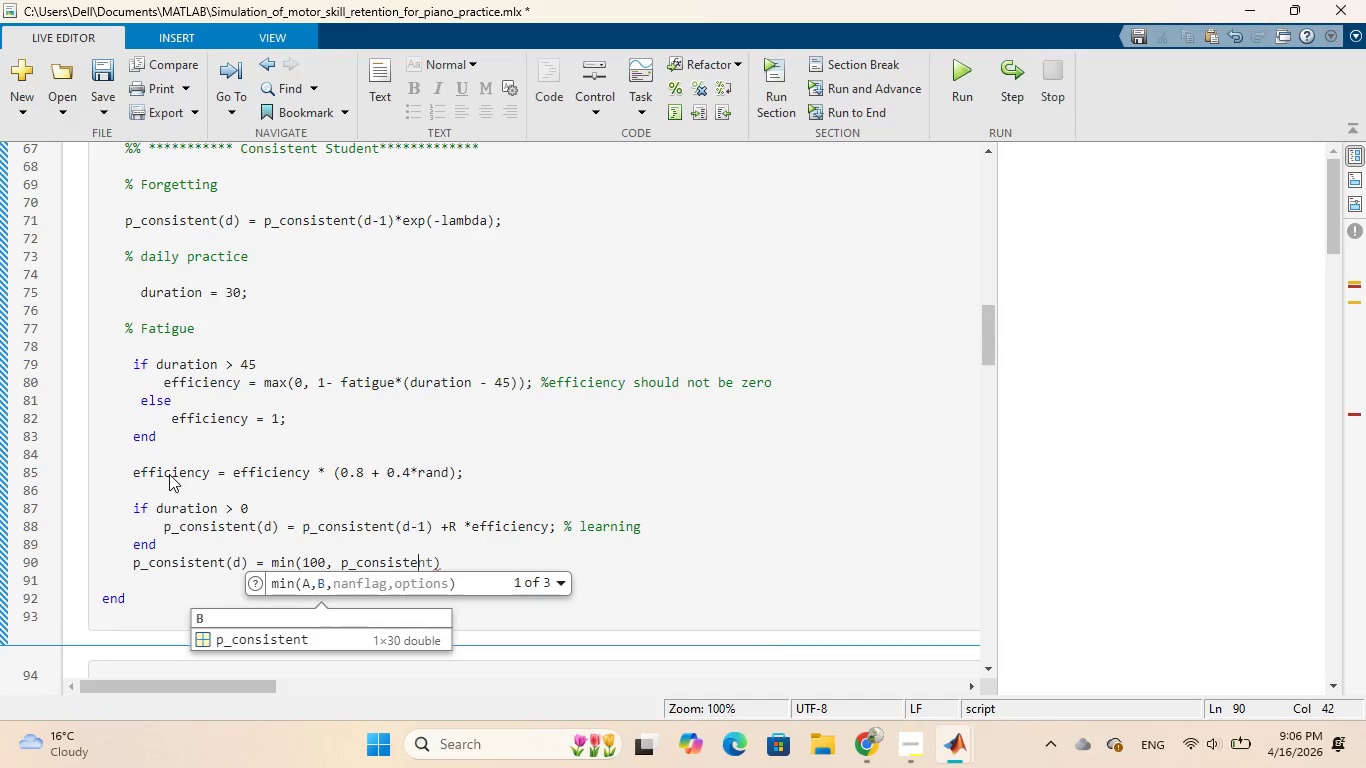 
left_click([300, 639])
 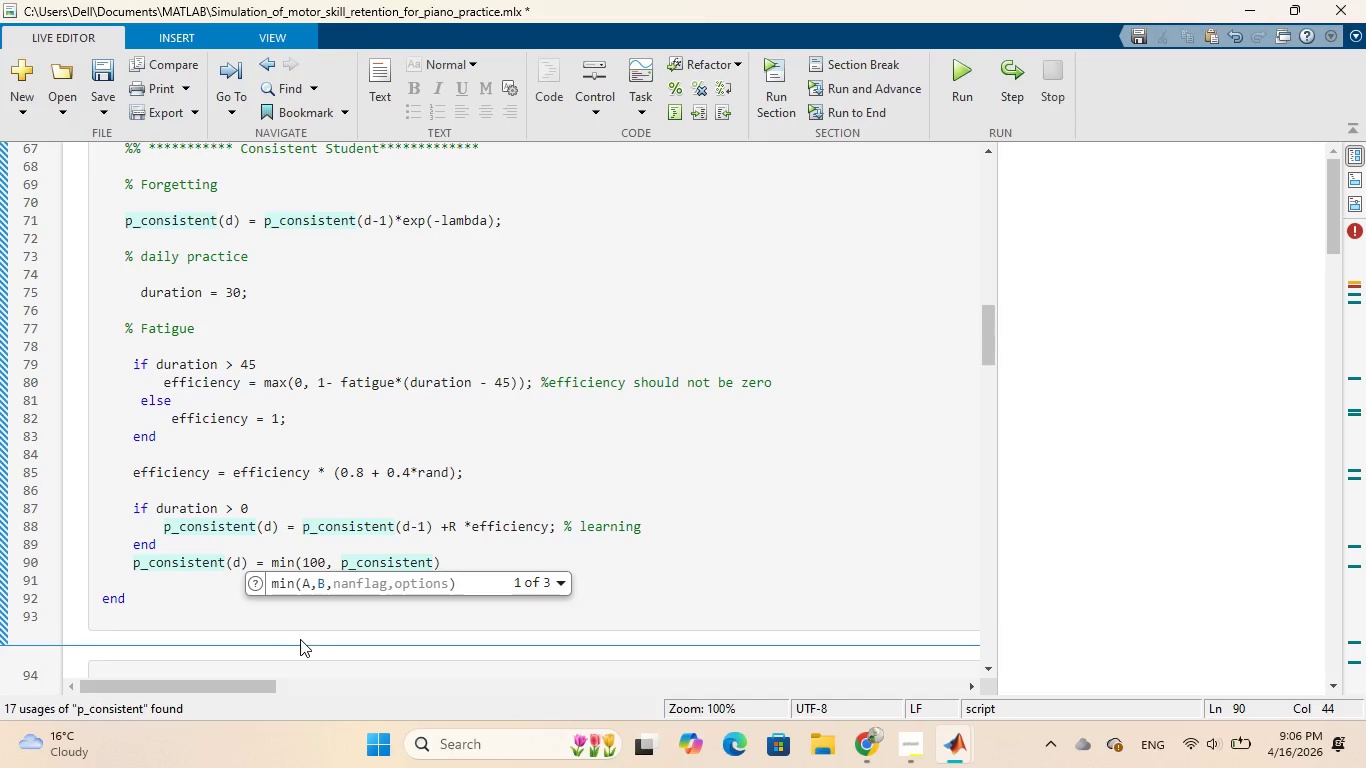 
type((d)
 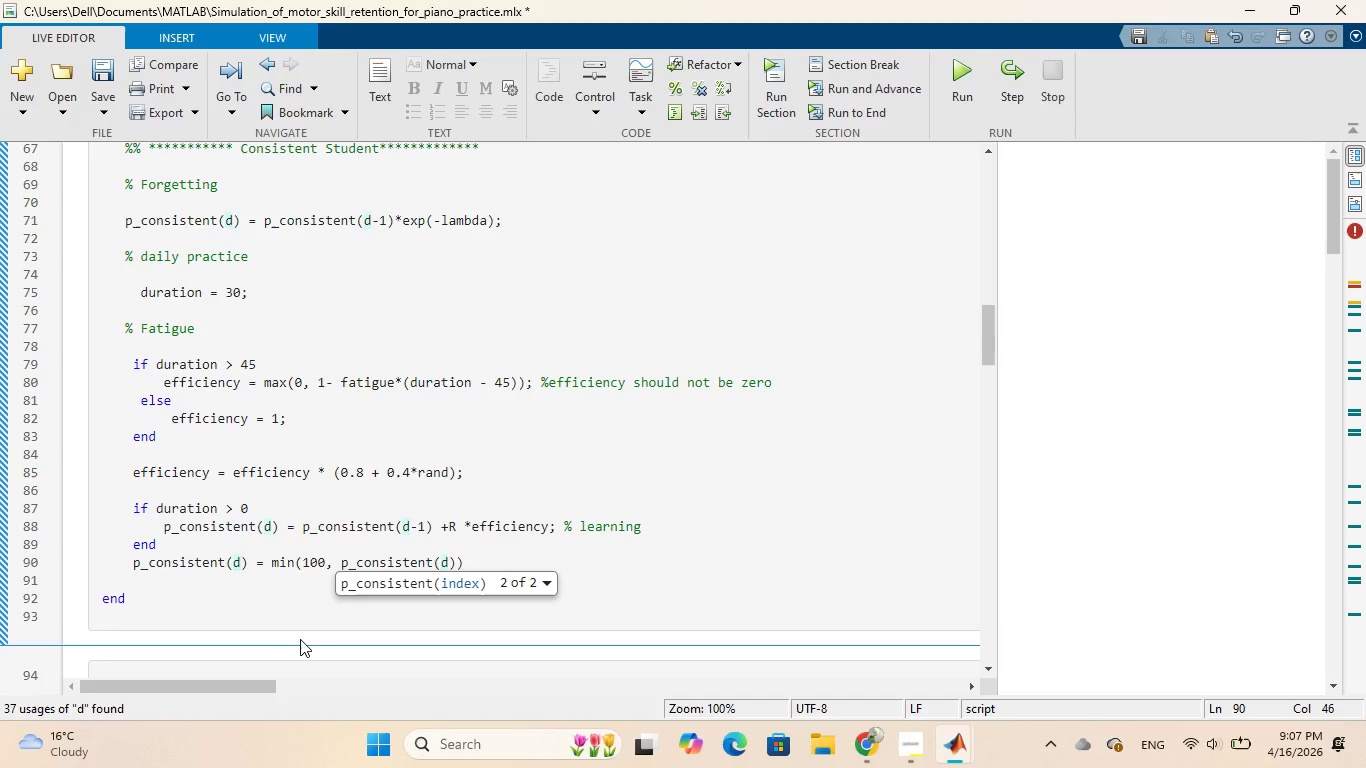 
wait(20.66)
 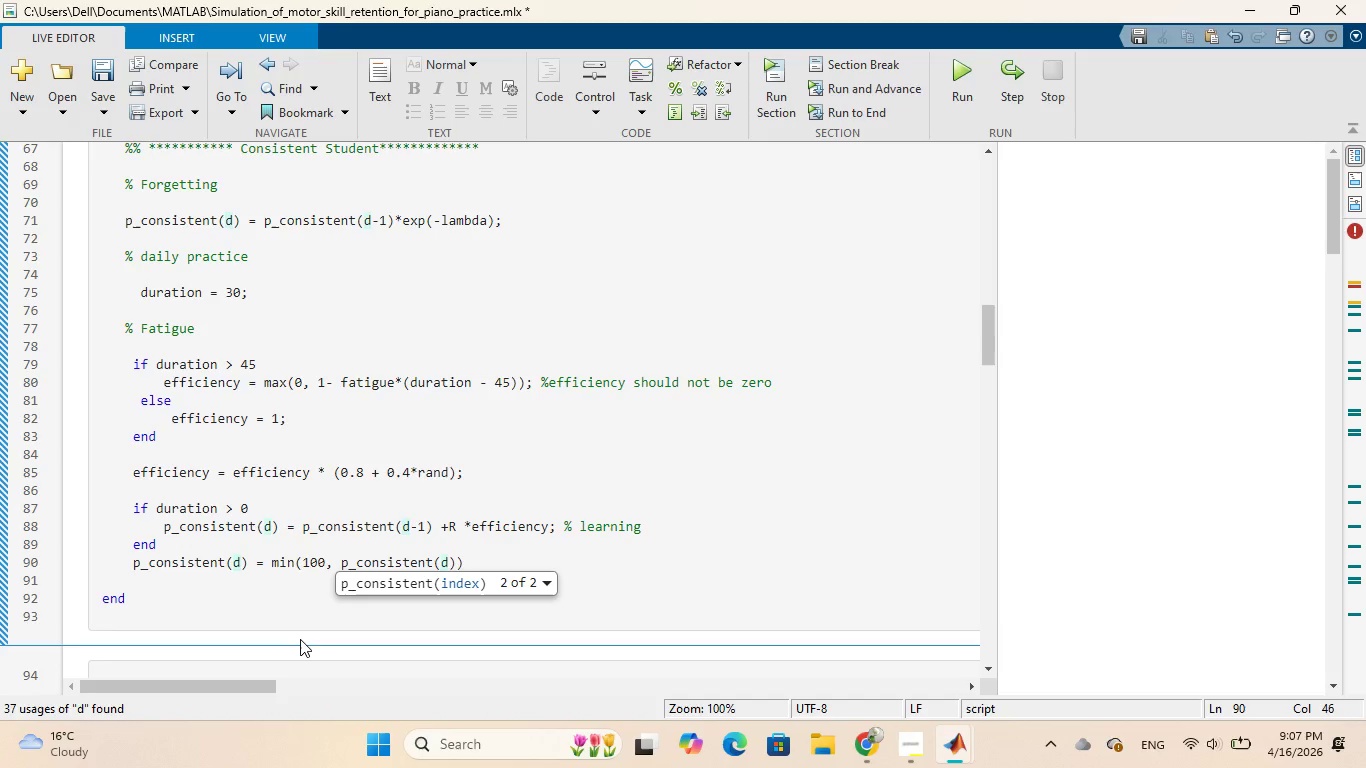 
left_click([471, 549])
 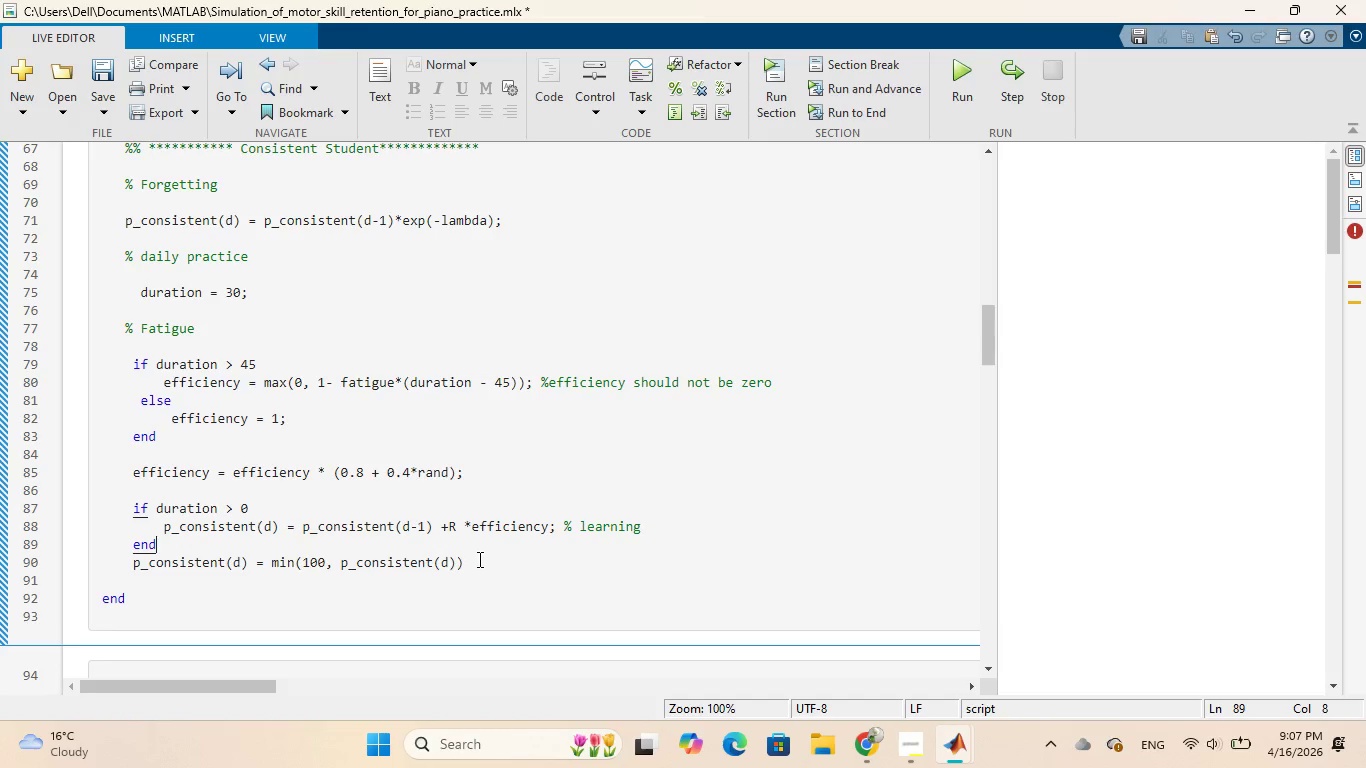 
left_click([478, 559])
 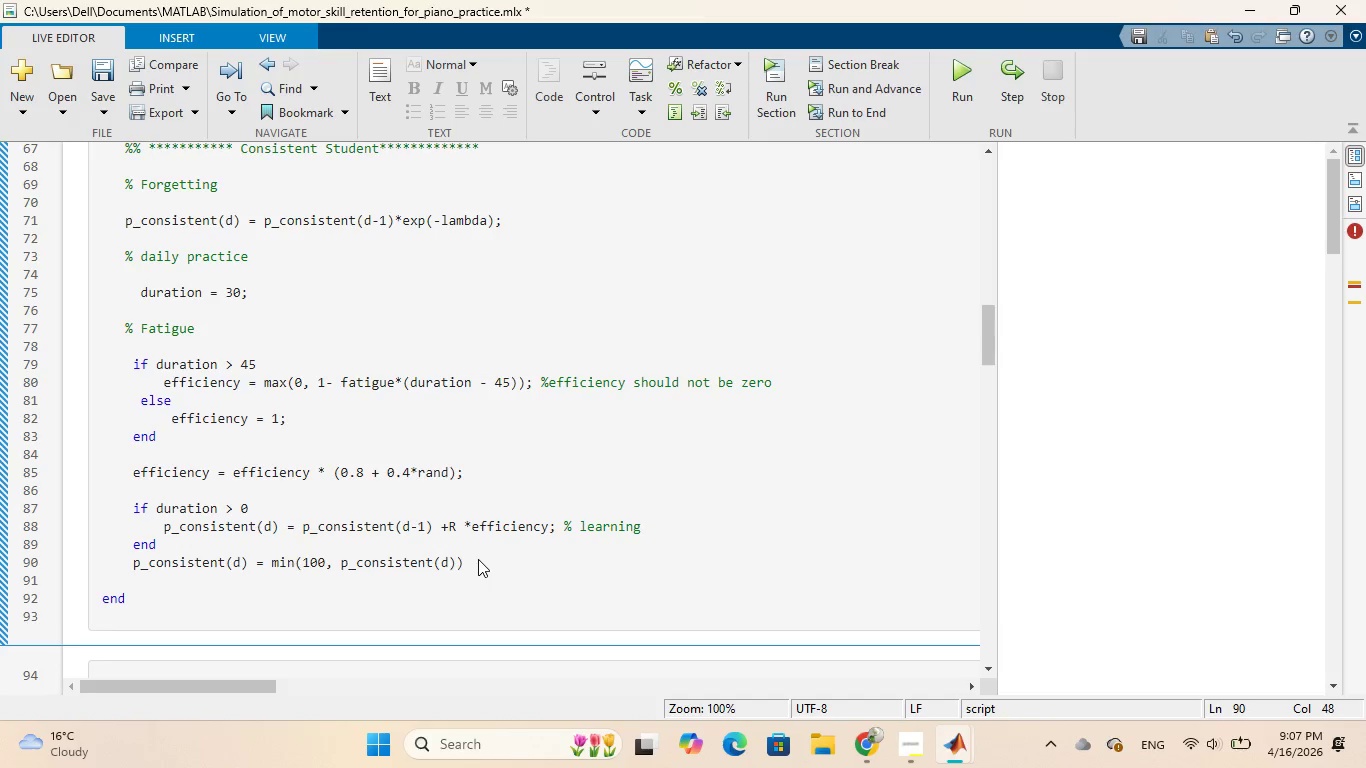 
key(Enter)
 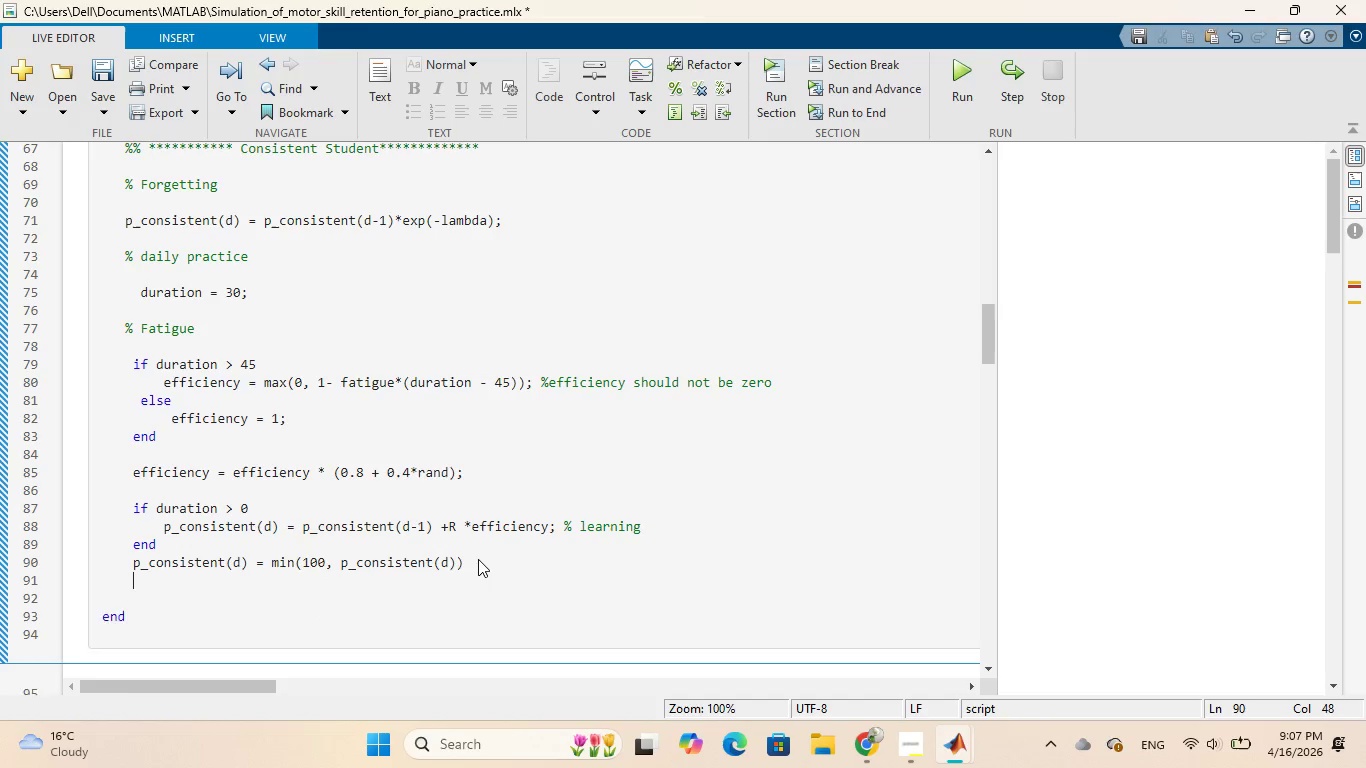 
key(Enter)
 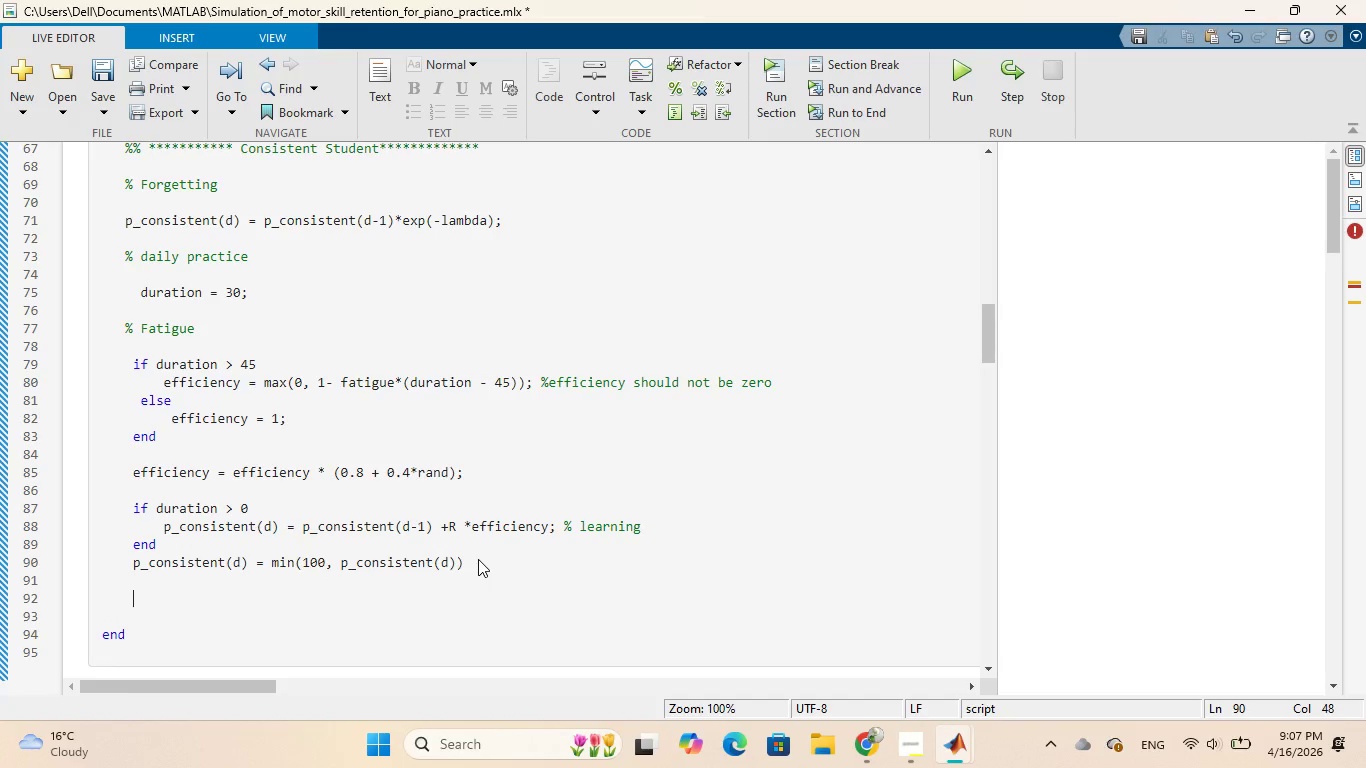 
type(%%)
 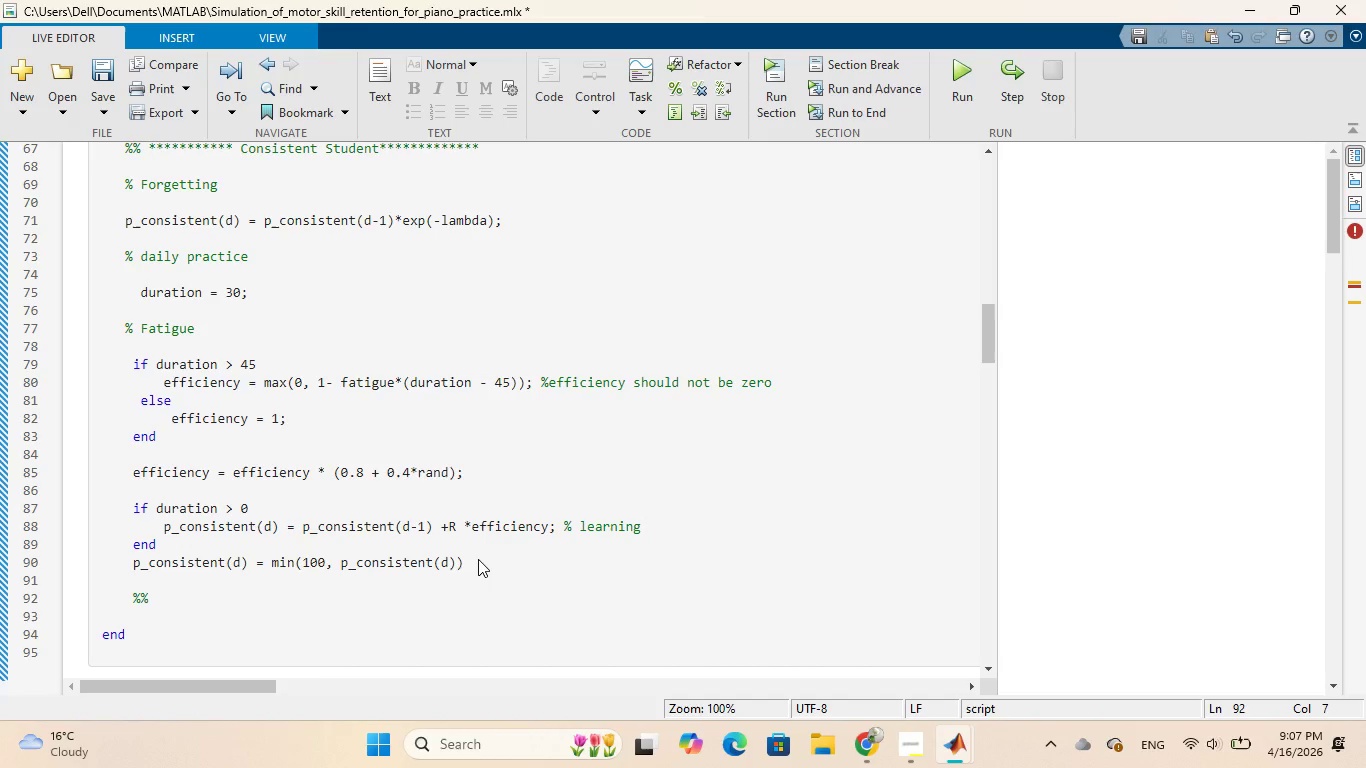 
key(Space)
 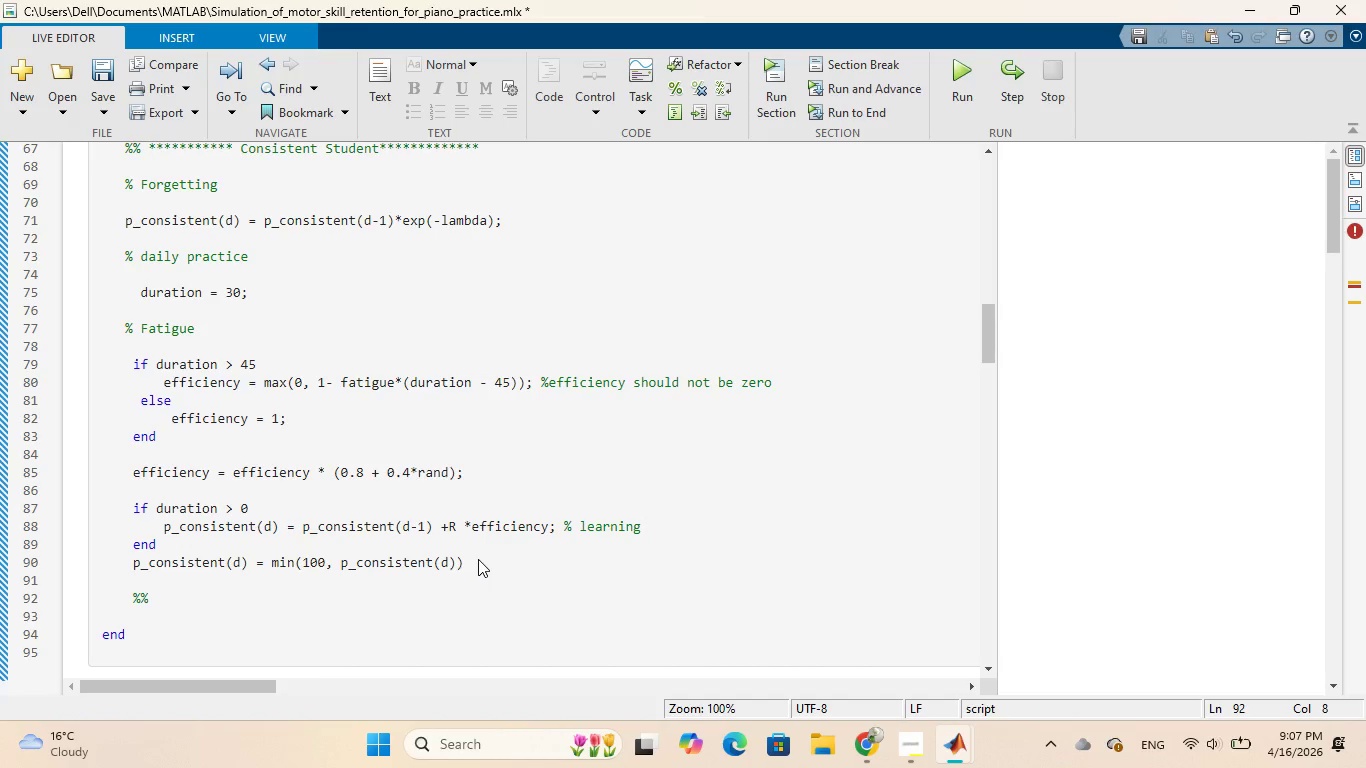 
hold_key(key=ShiftRight, duration=1.5)
 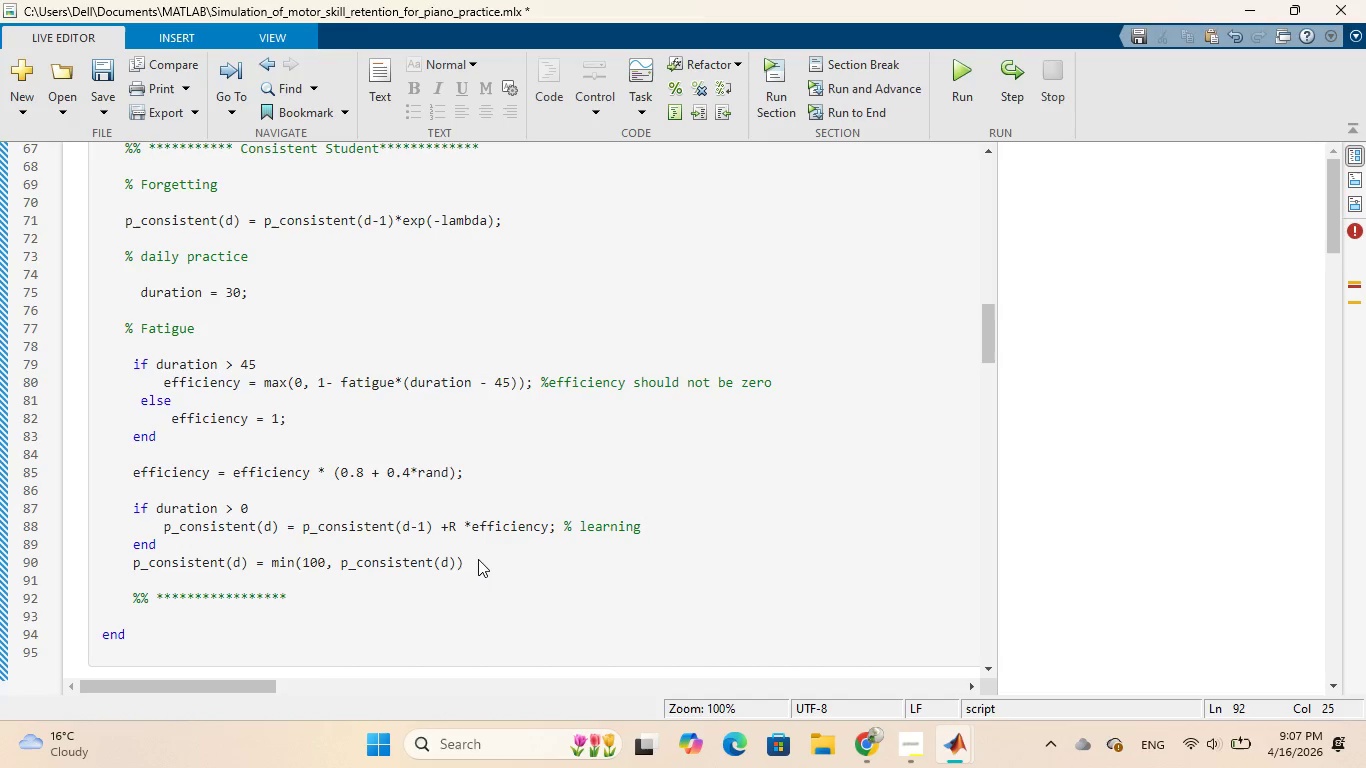 
hold_key(key=8, duration=0.95)
 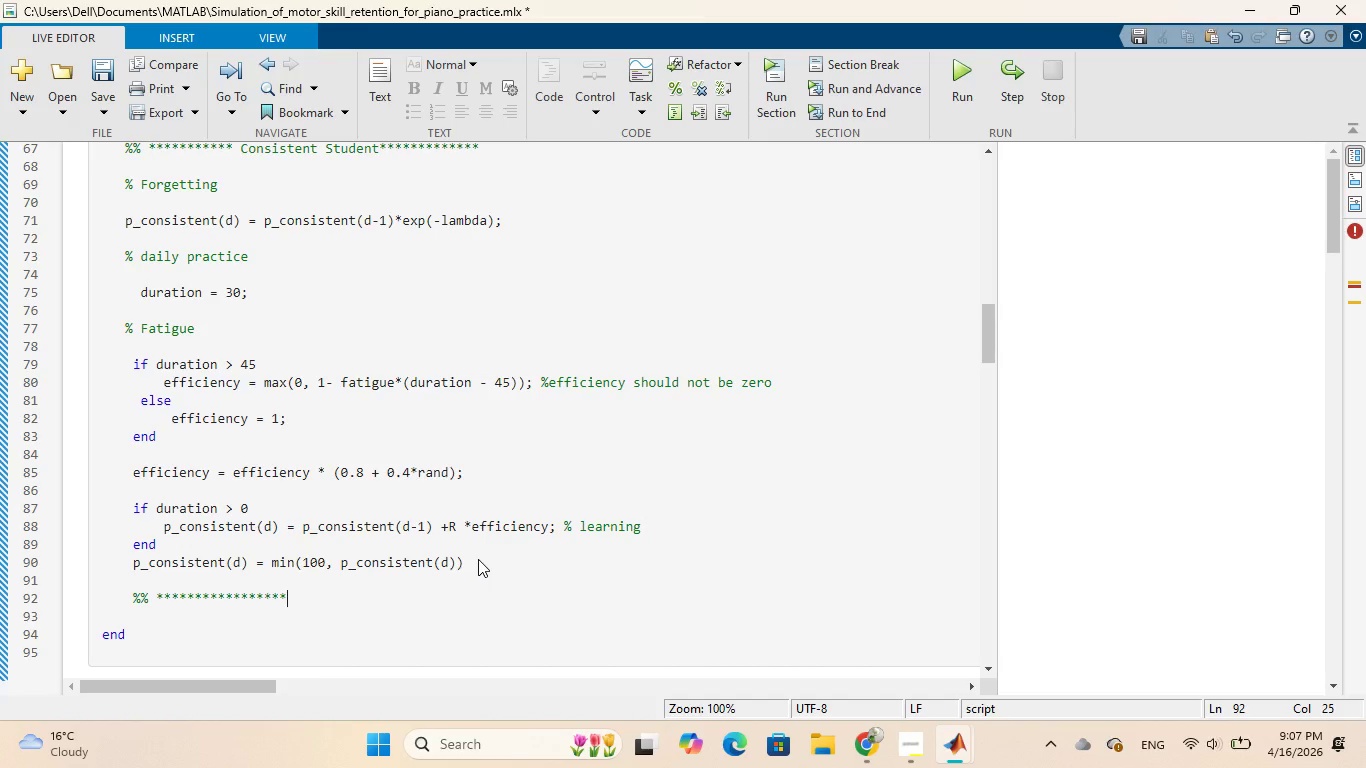 
type( Erratic Learner)
 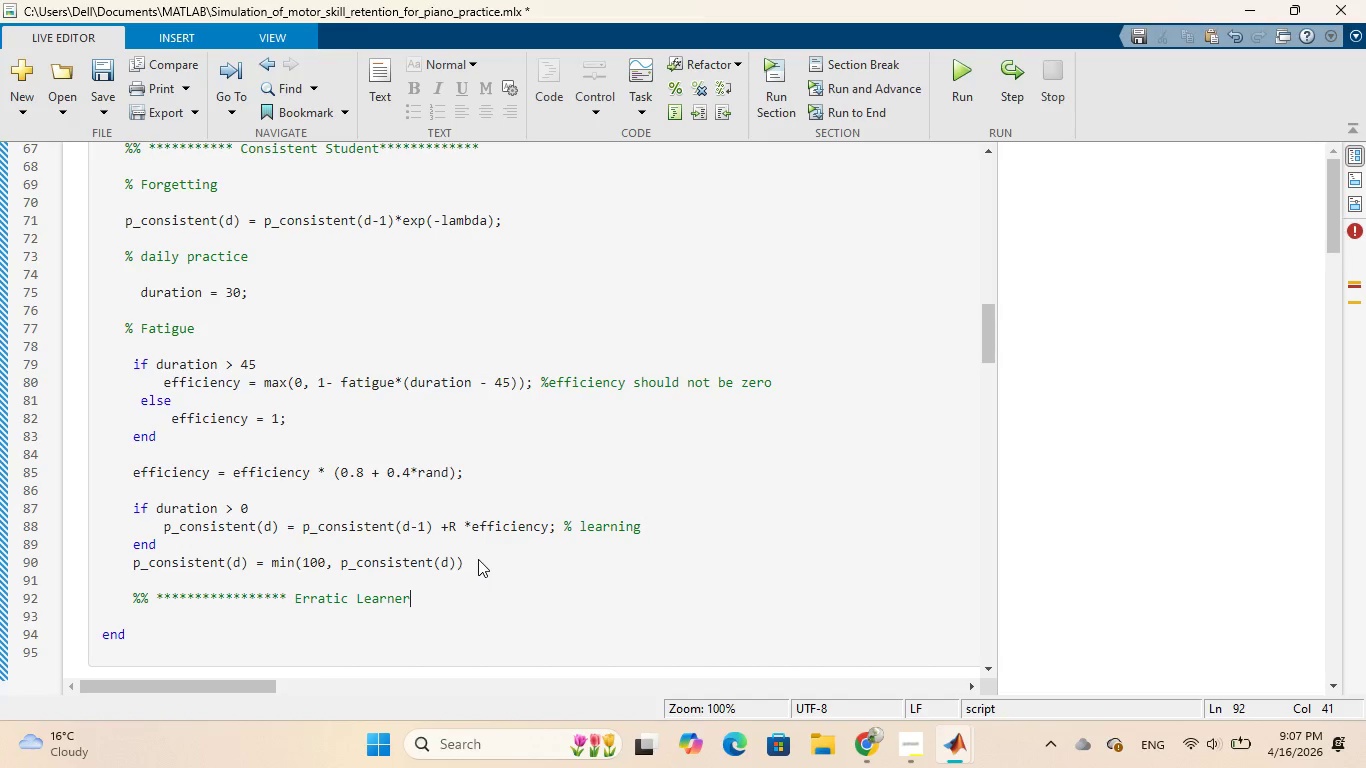 
hold_key(key=ShiftRight, duration=2.08)
 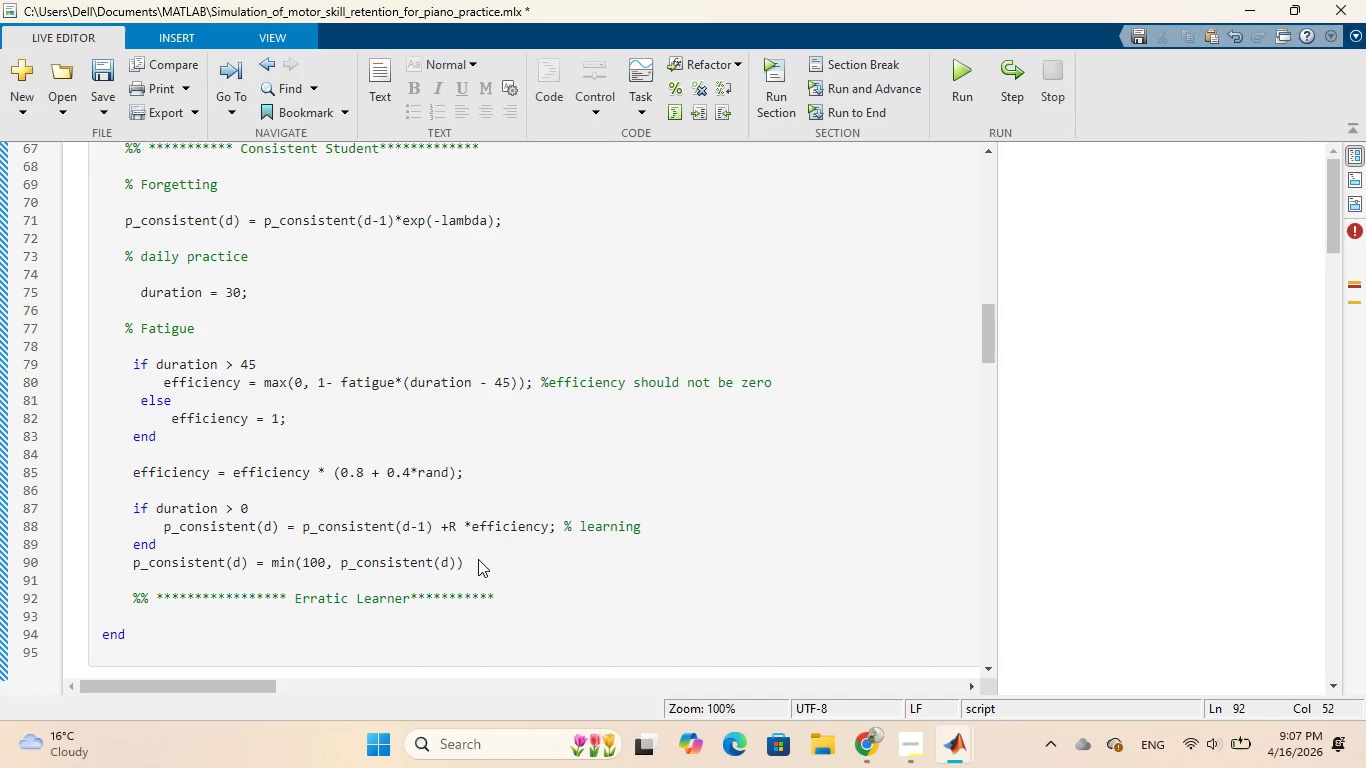 
hold_key(key=8, duration=0.8)
 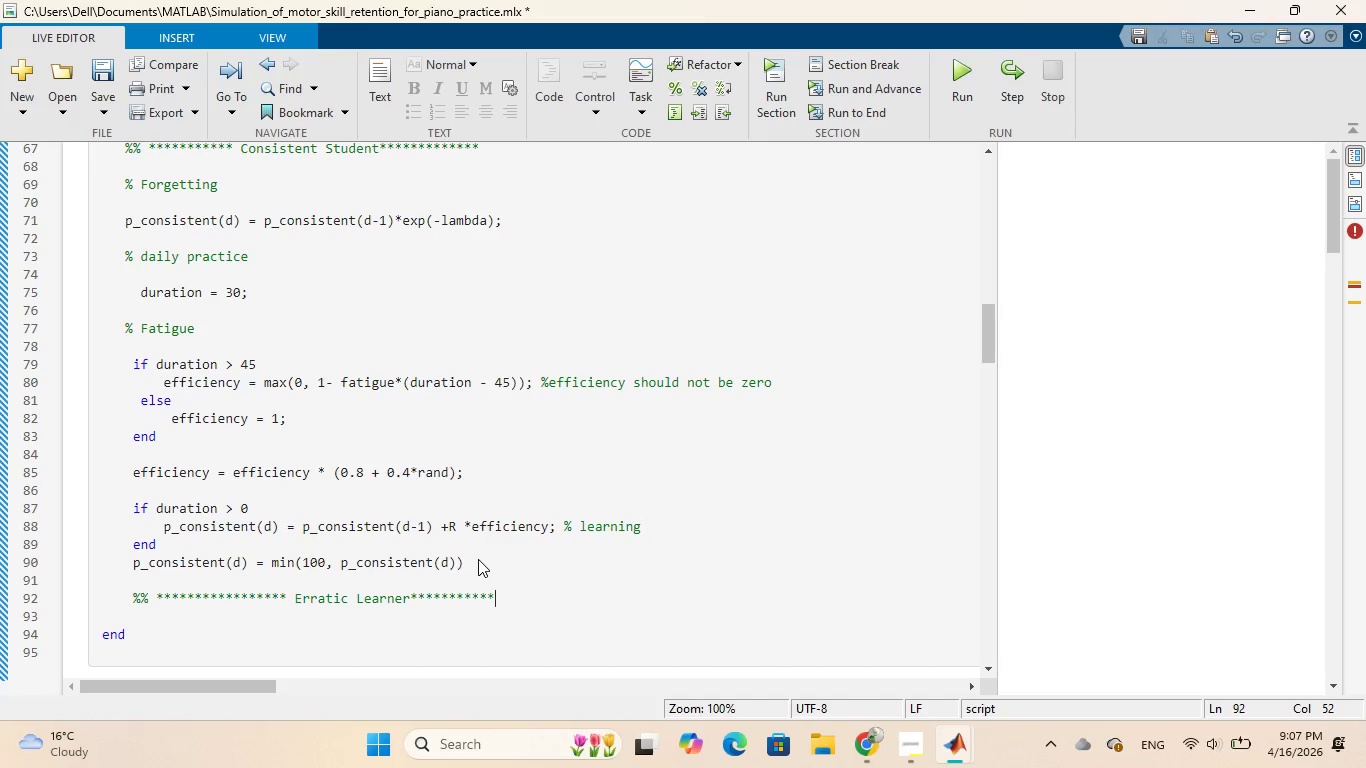 
key(ArrowLeft)
 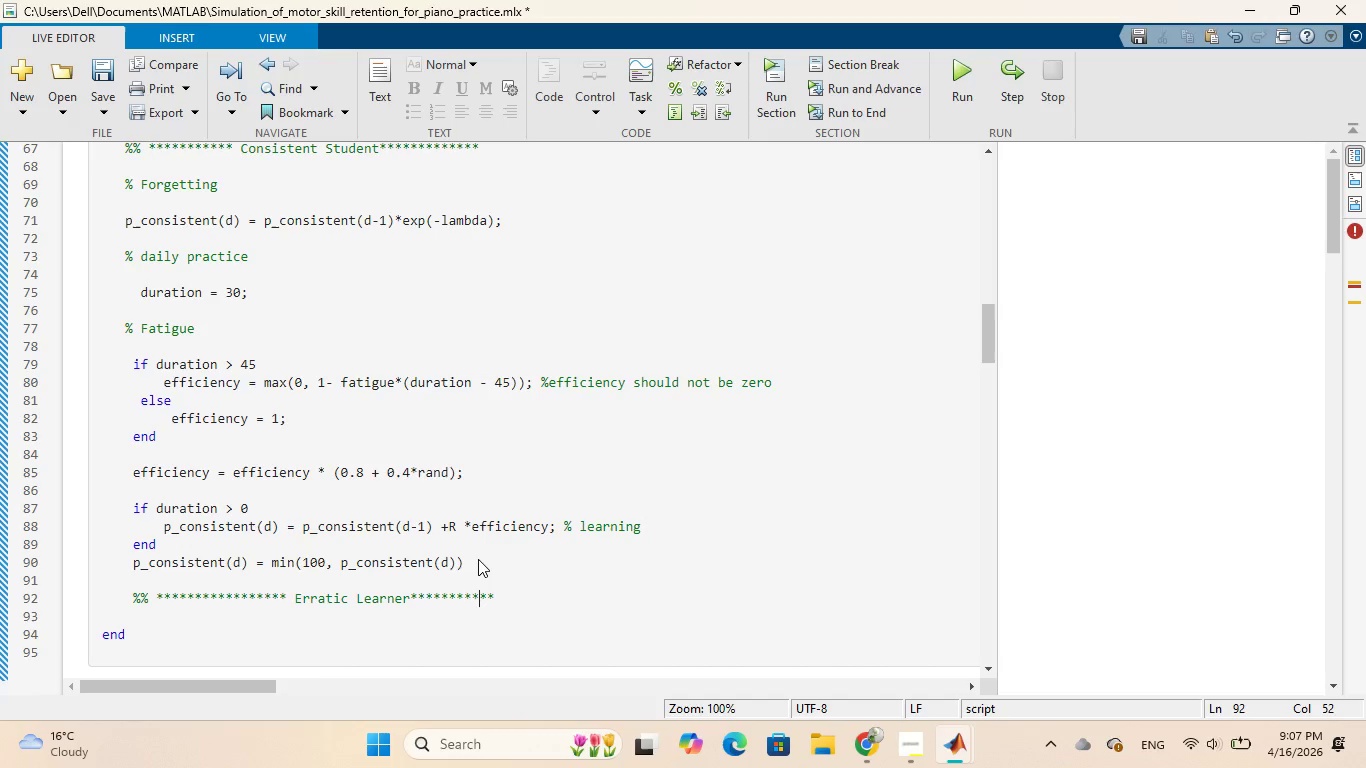 
key(ArrowLeft)
 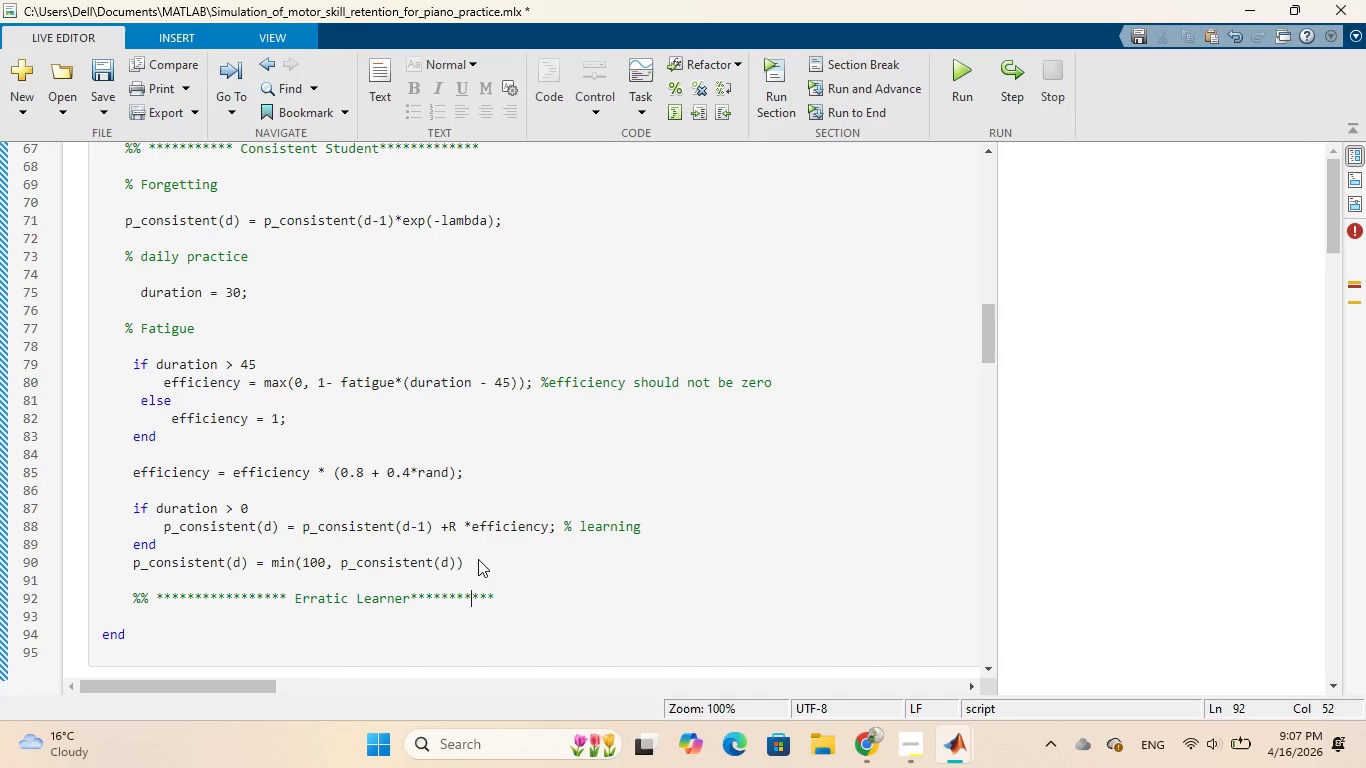 
key(ArrowLeft)
 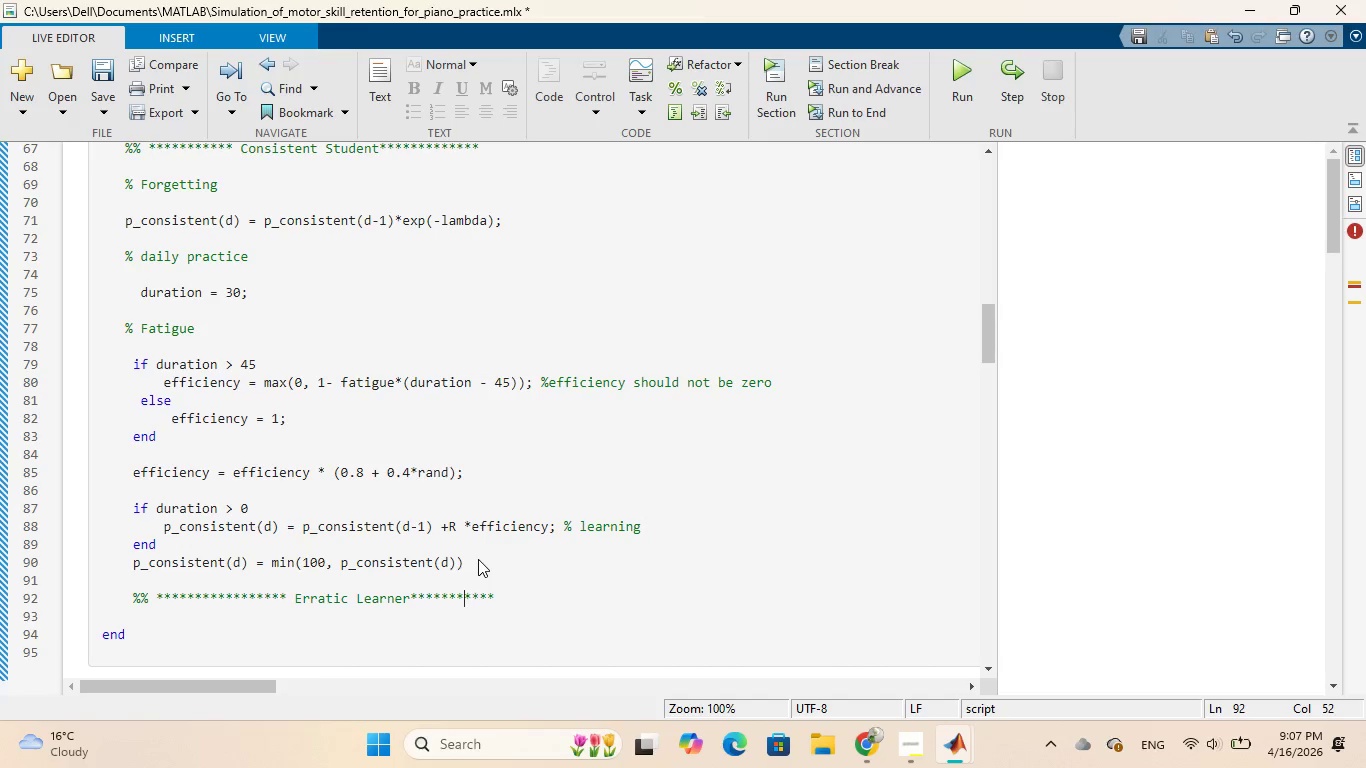 
key(ArrowLeft)
 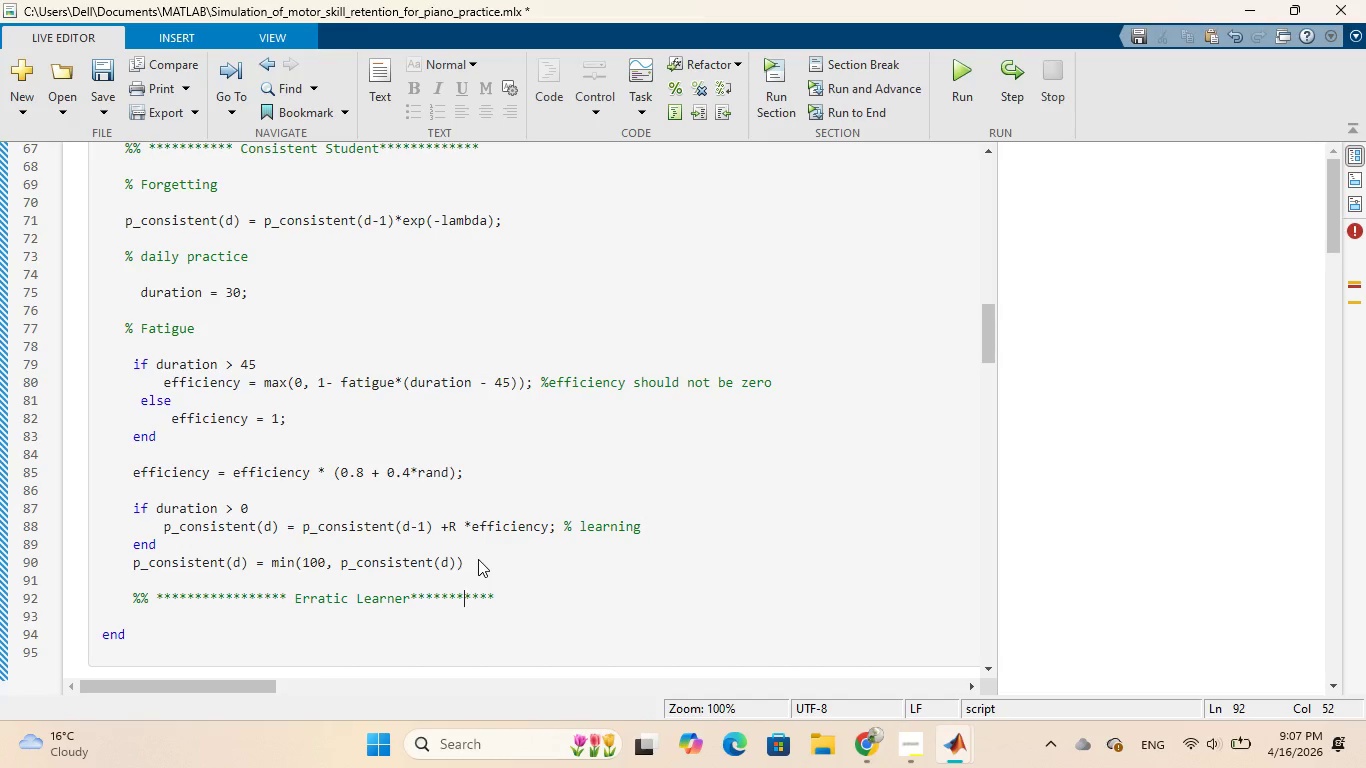 
key(ArrowLeft)
 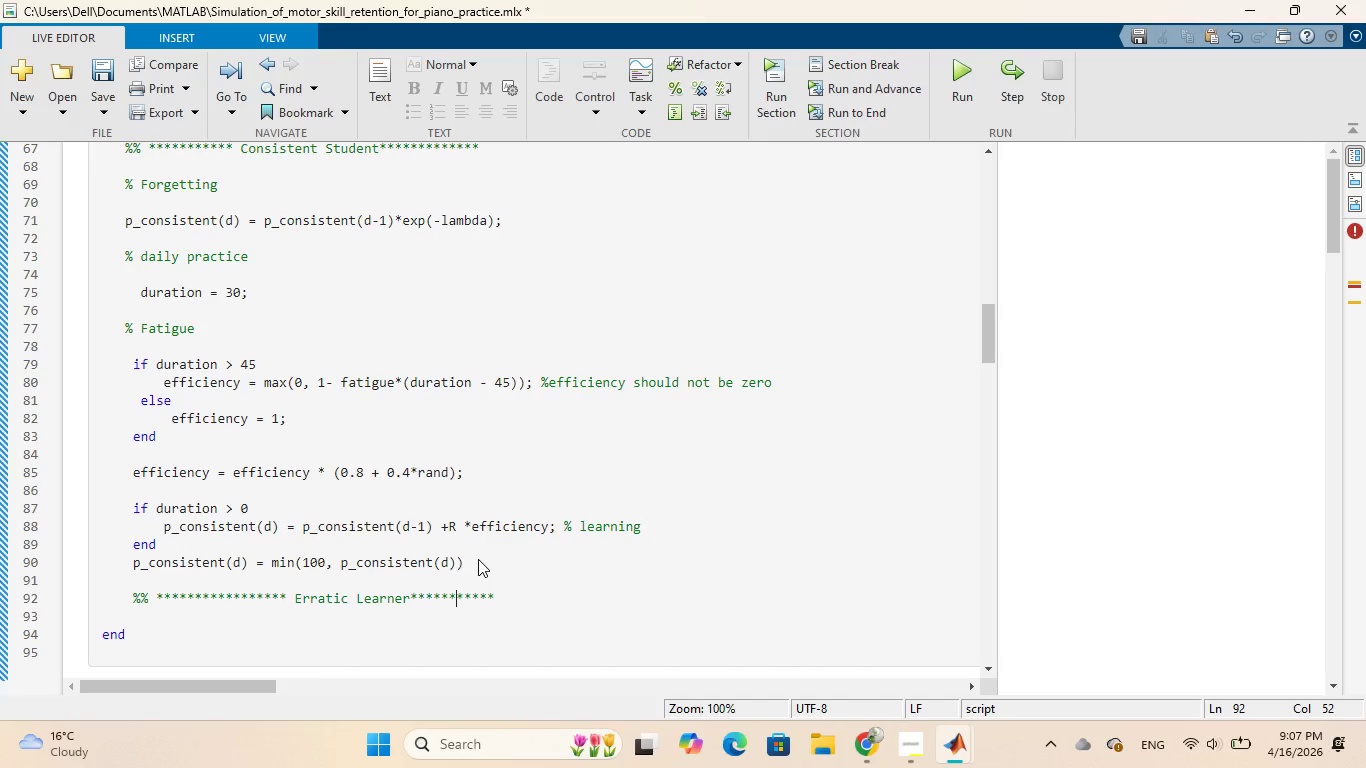 
key(ArrowLeft)
 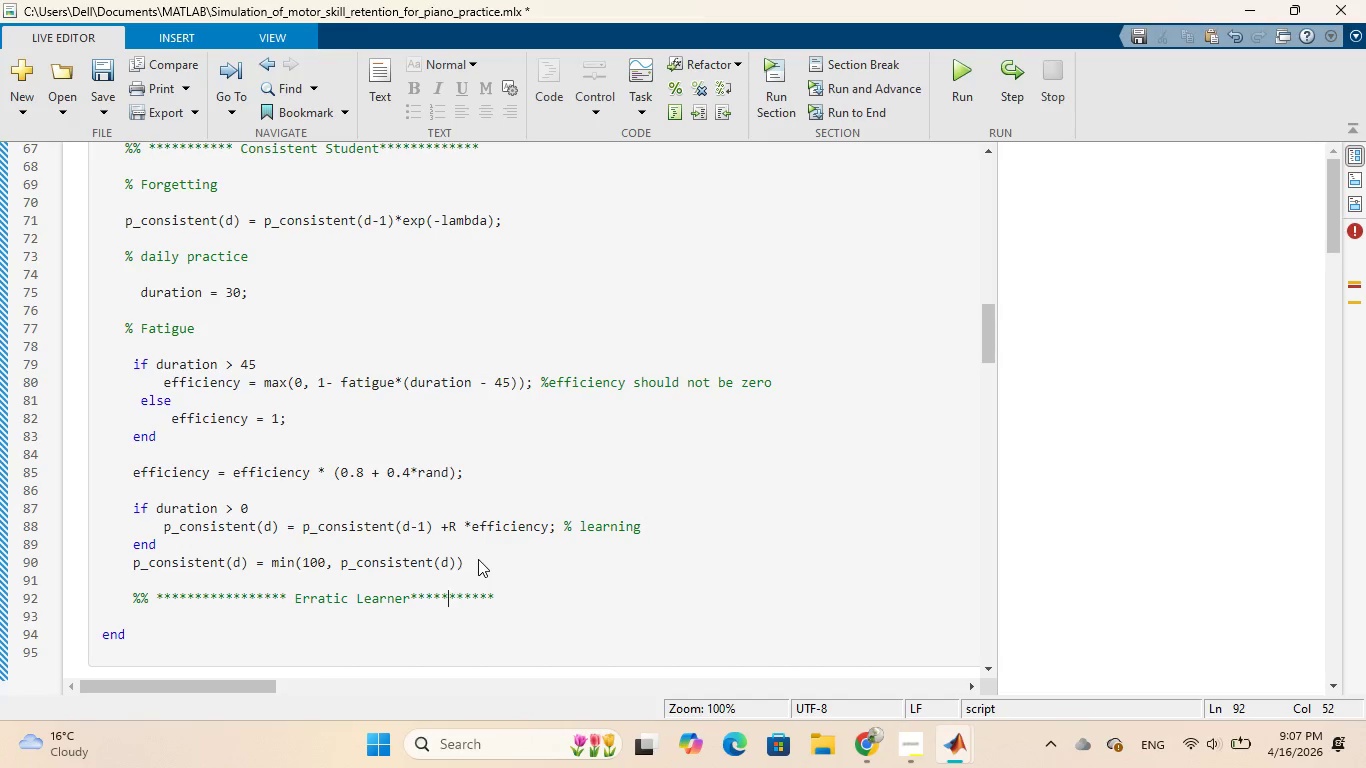 
key(ArrowLeft)
 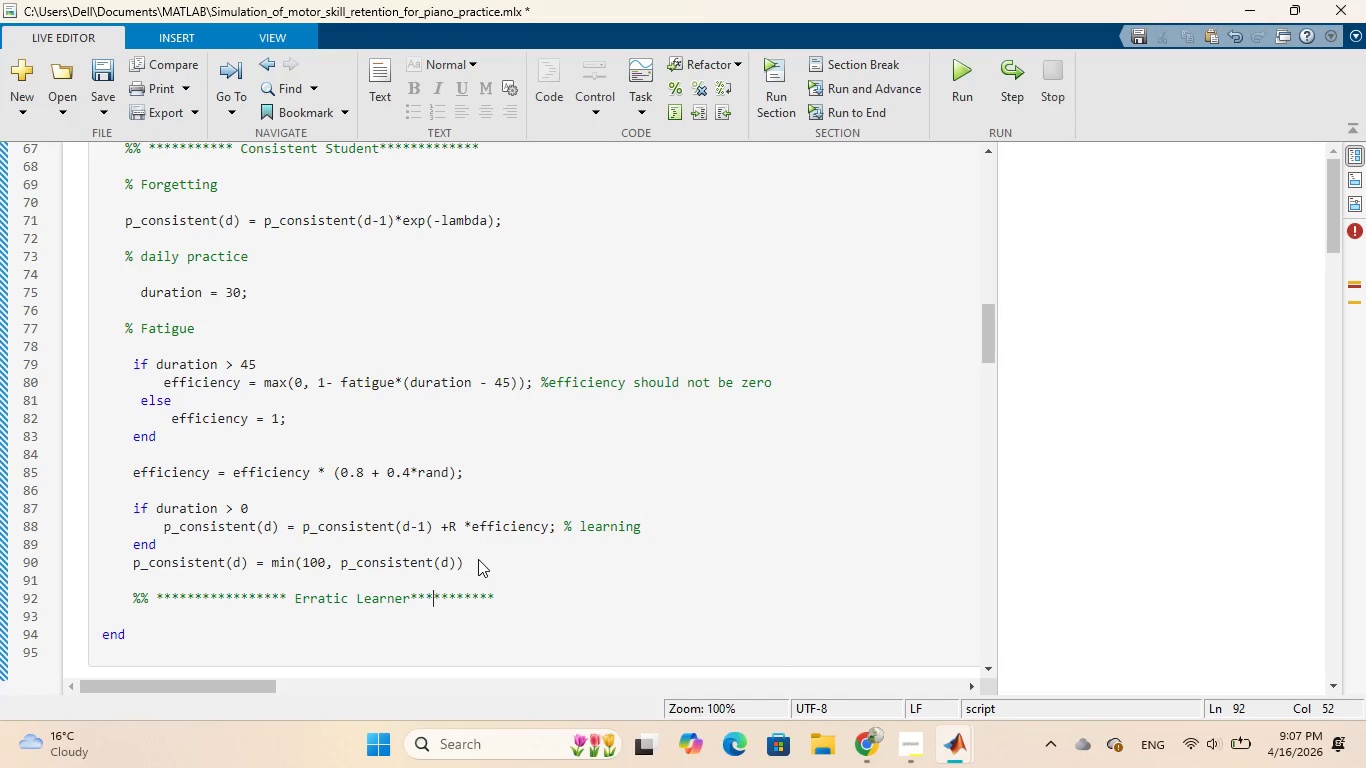 
key(ArrowLeft)
 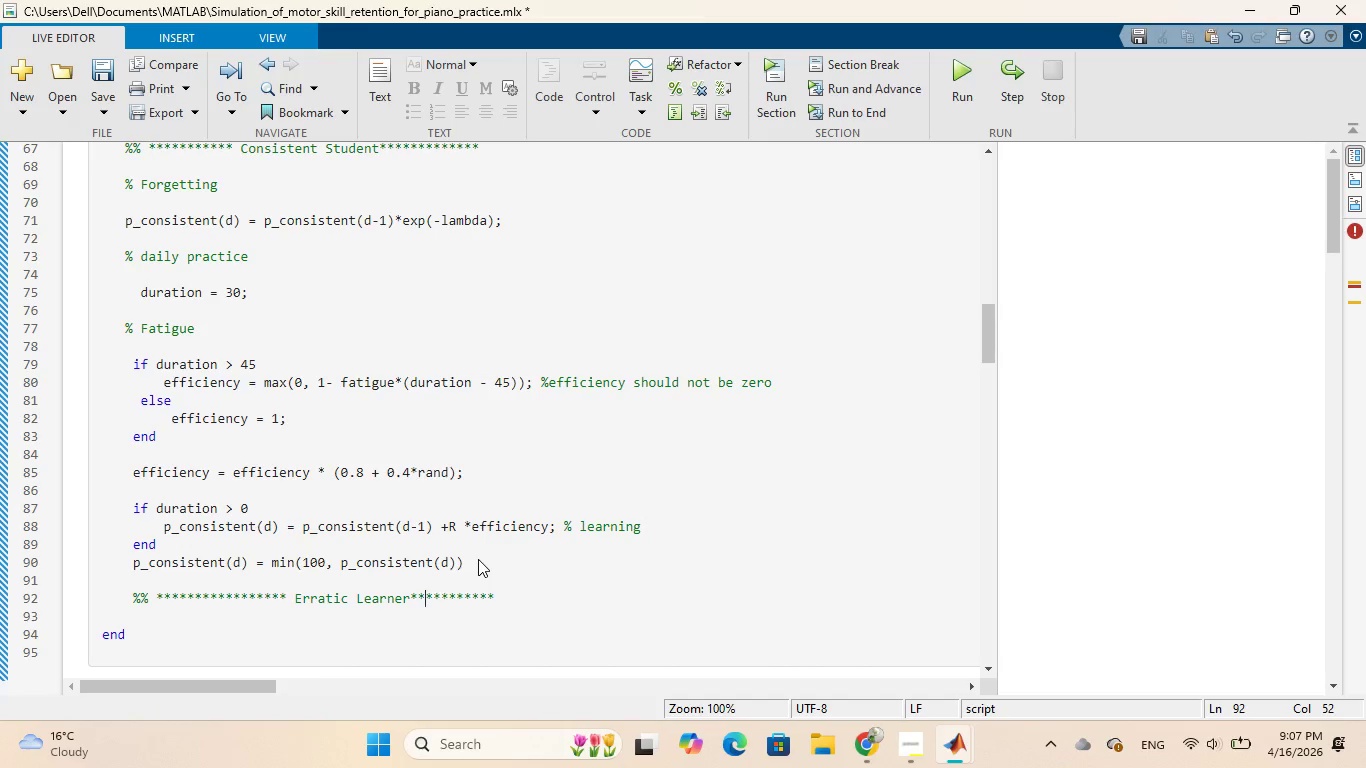 
key(ArrowLeft)
 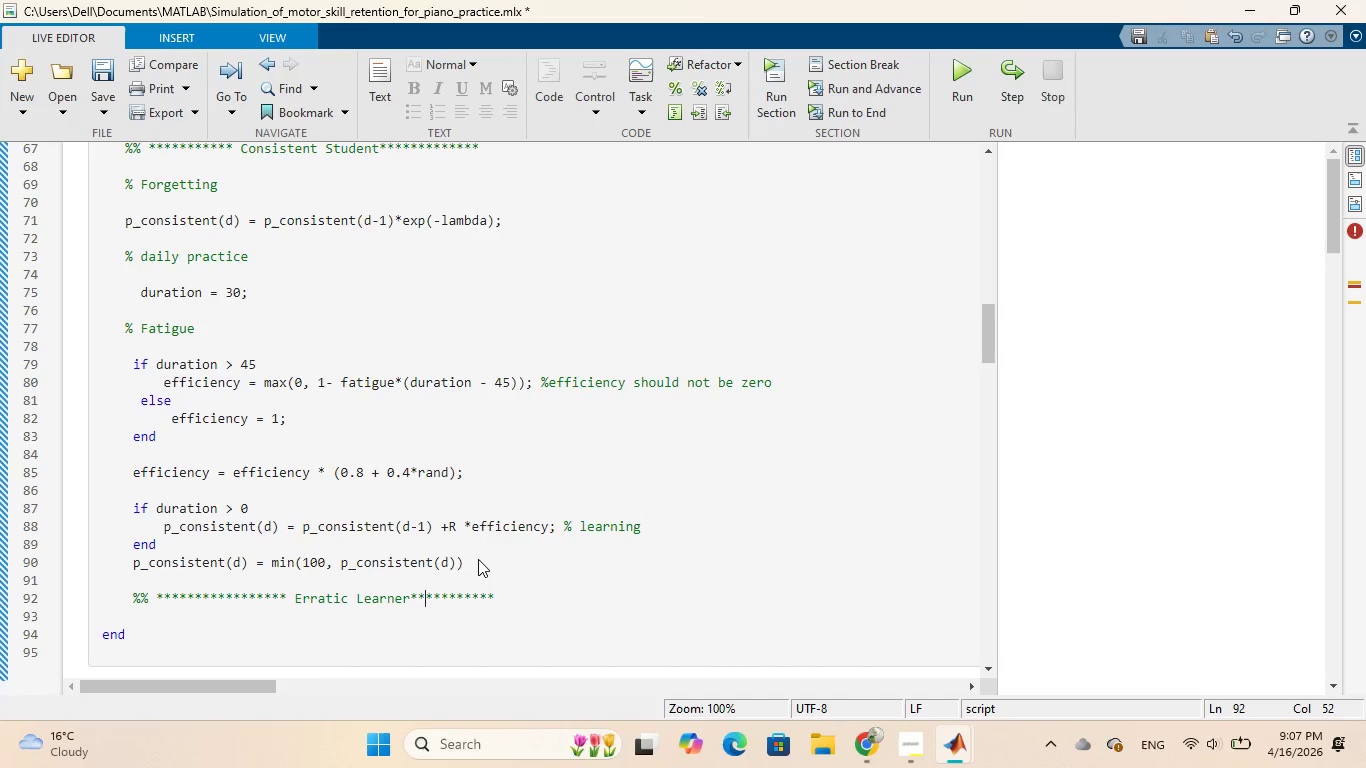 
key(ArrowLeft)
 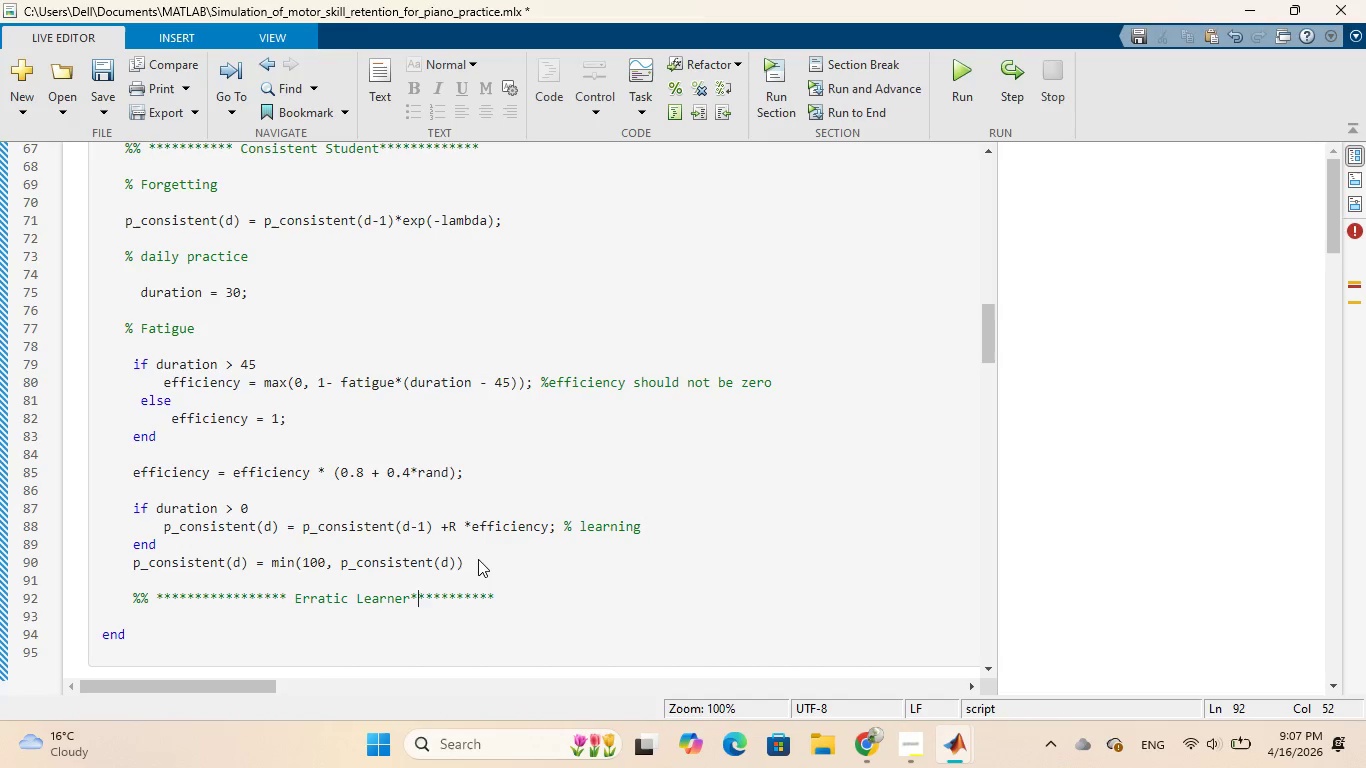 
key(ArrowLeft)
 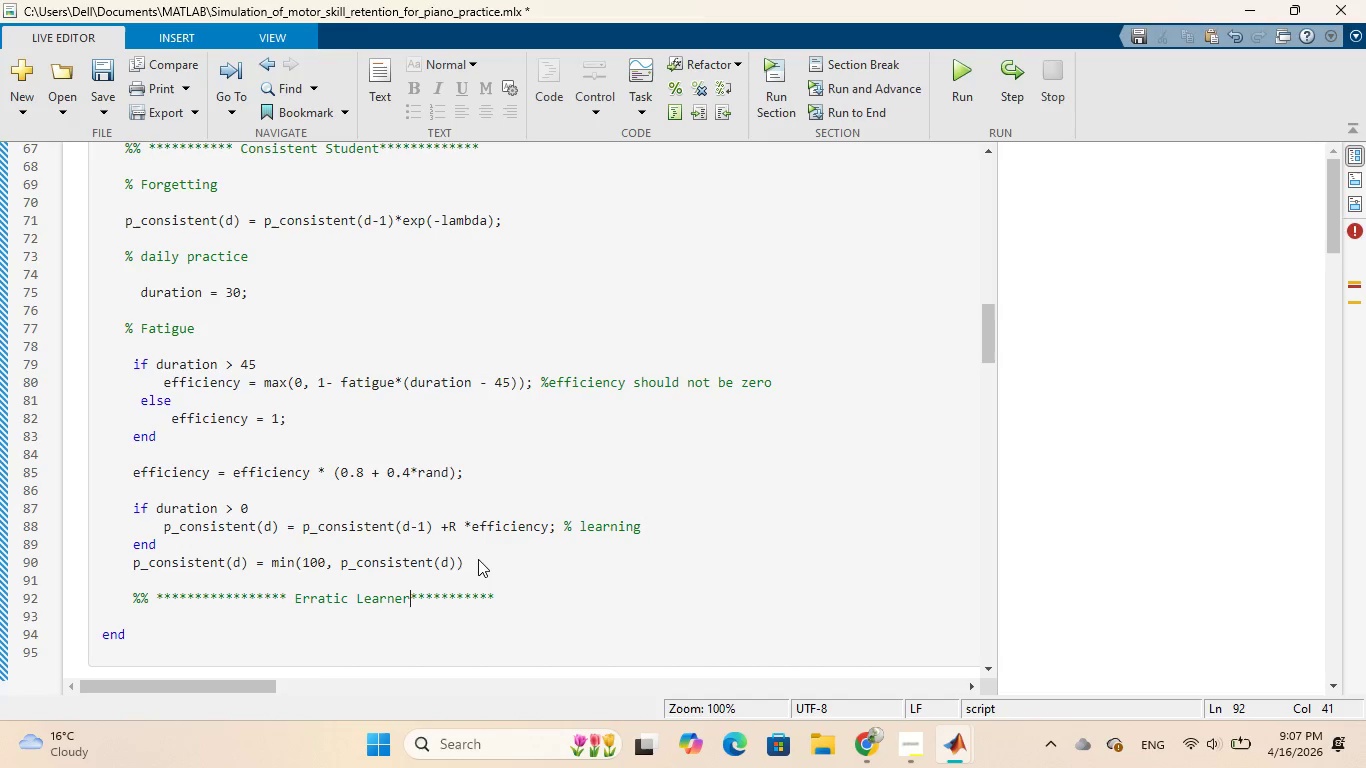 
key(Space)
 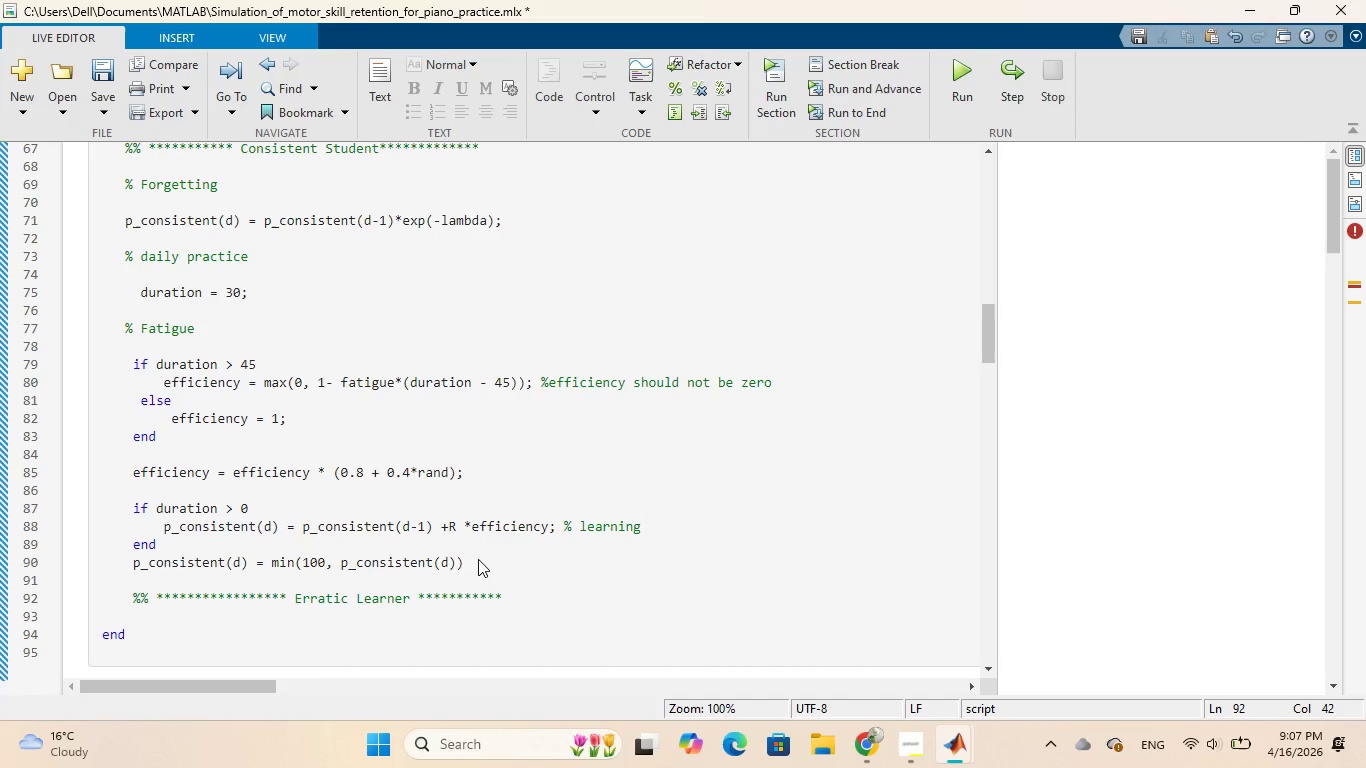 
key(ArrowRight)
 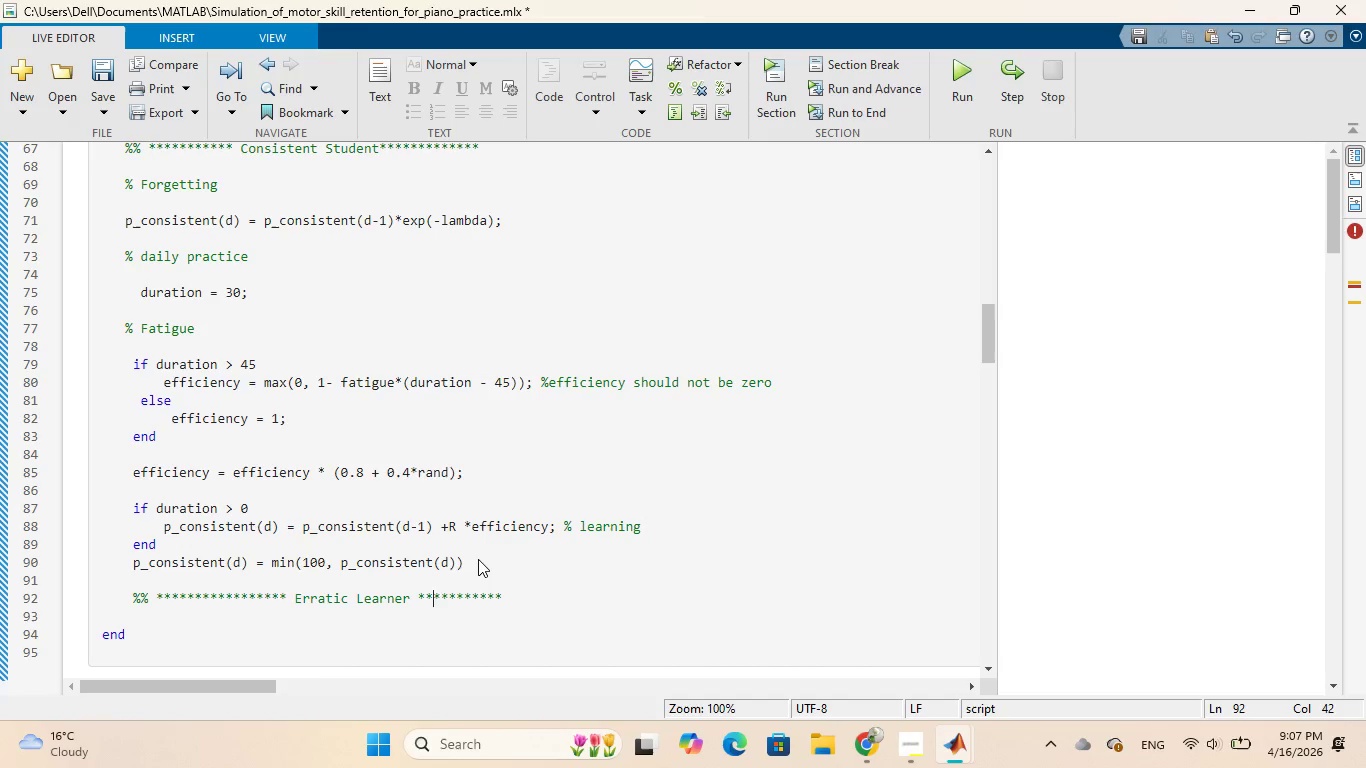 
key(ArrowRight)
 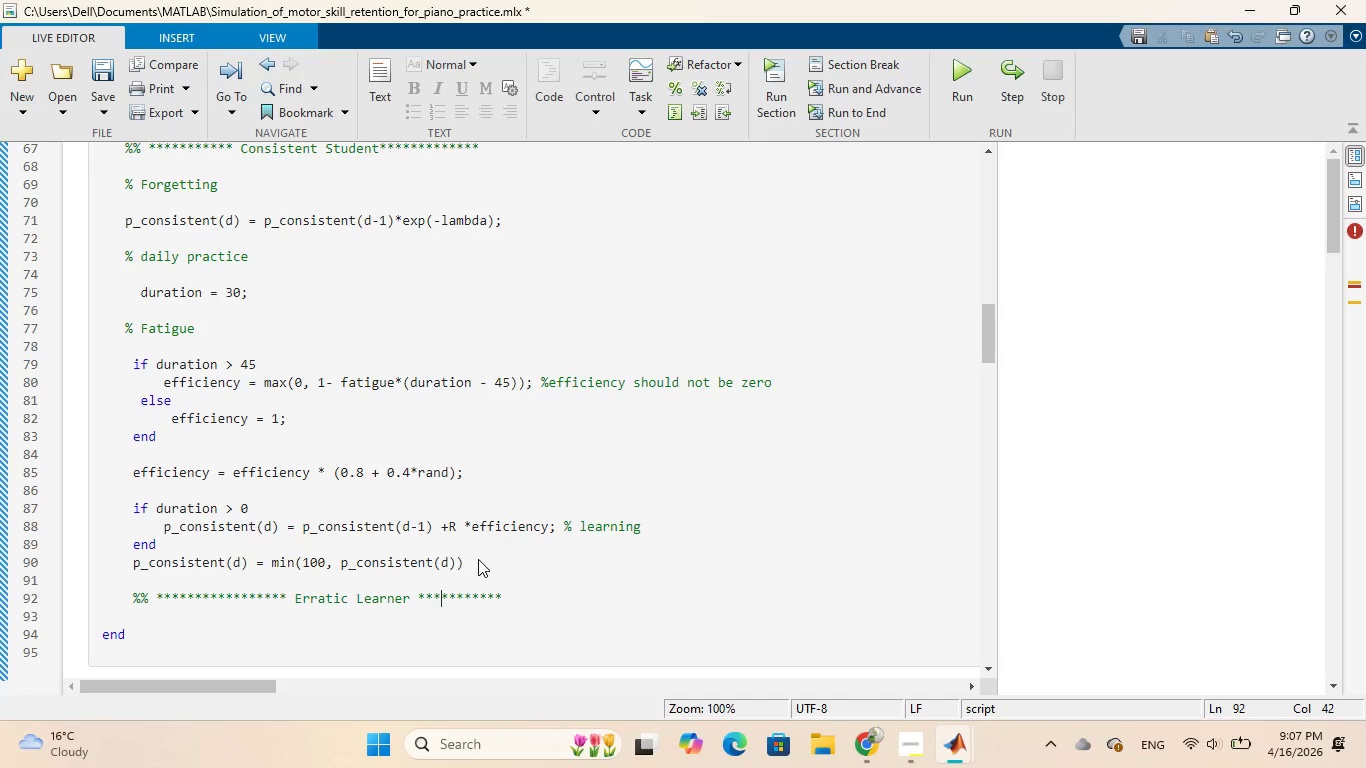 
key(ArrowRight)
 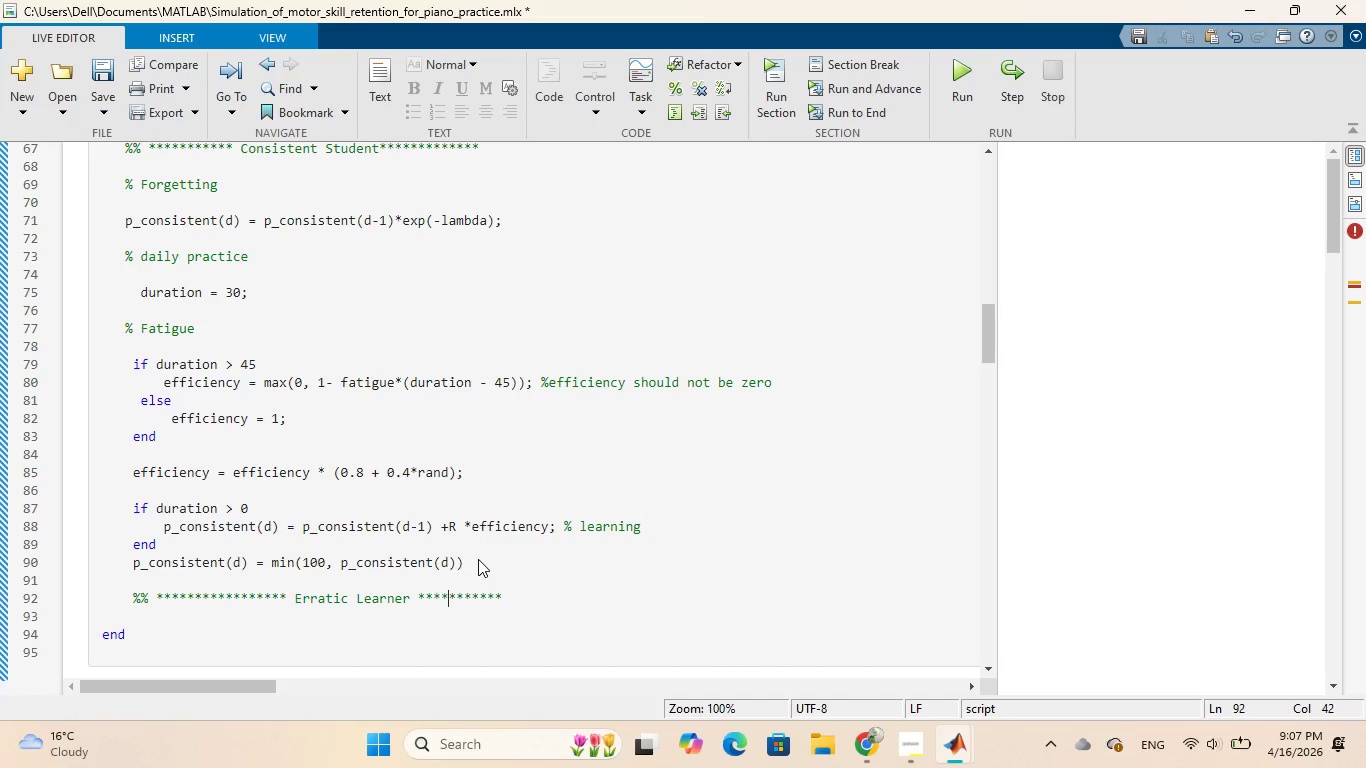 
key(ArrowRight)
 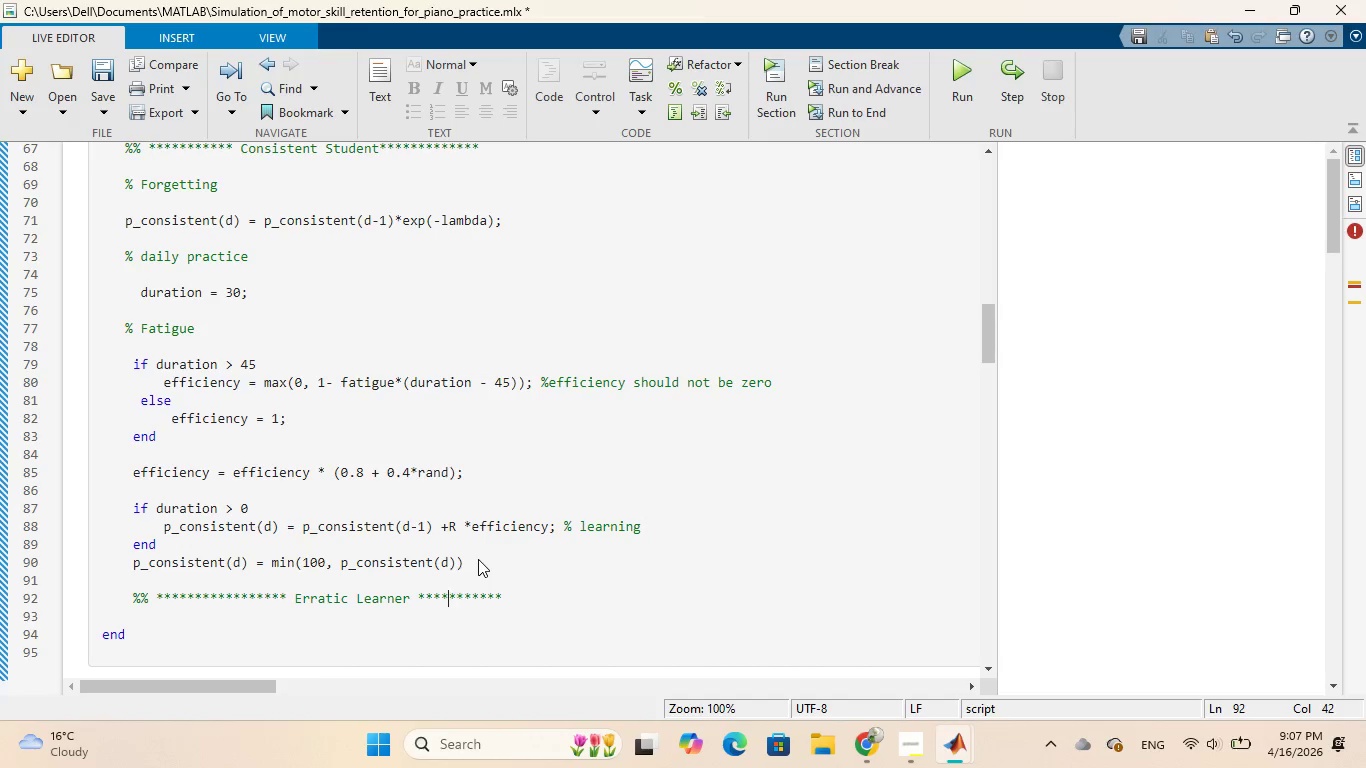 
key(ArrowRight)
 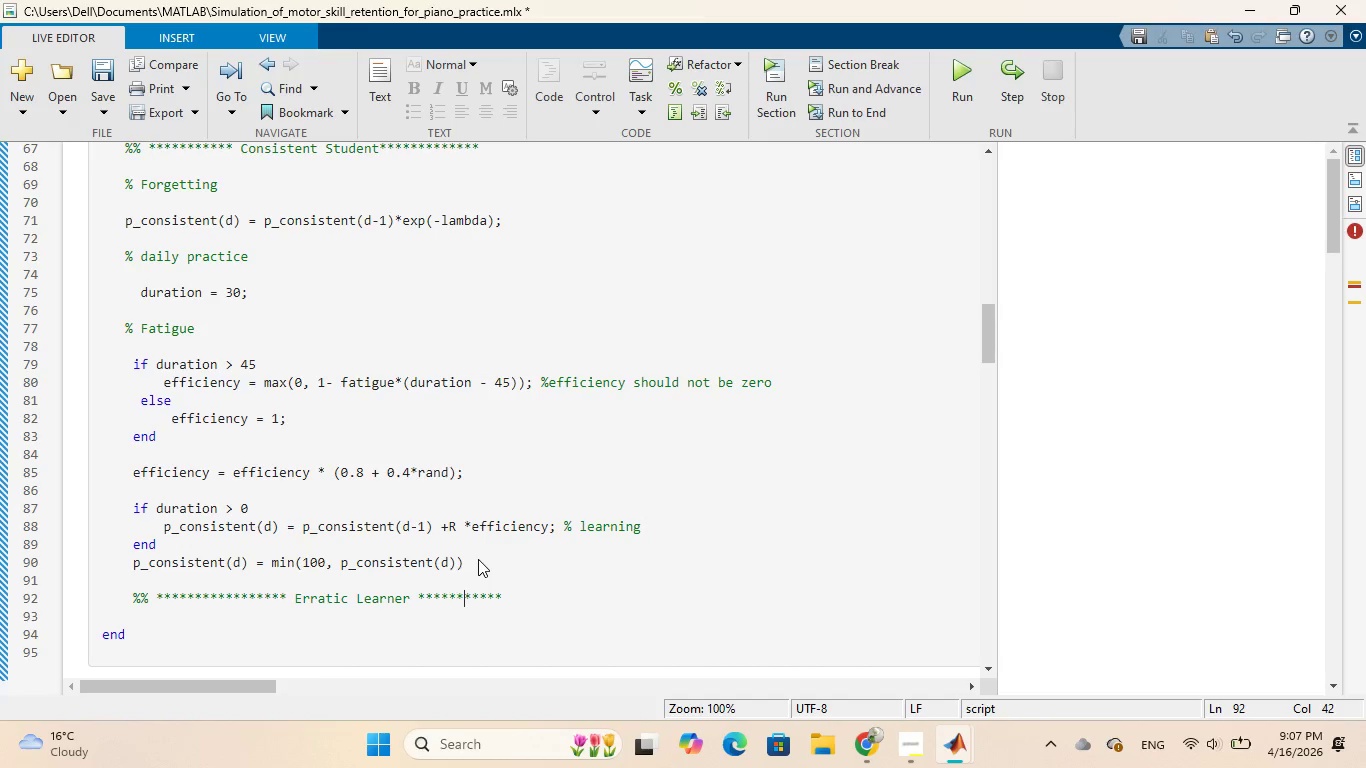 
key(ArrowRight)
 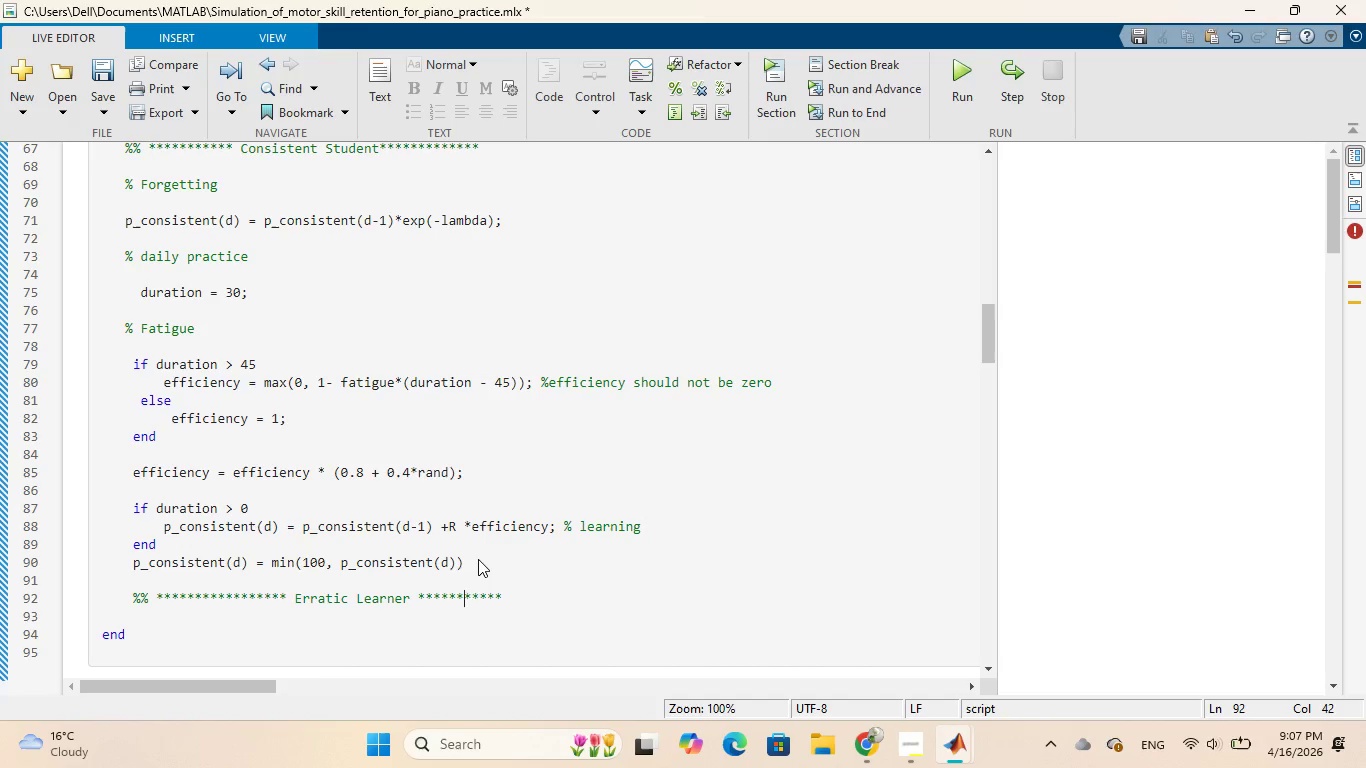 
key(ArrowRight)
 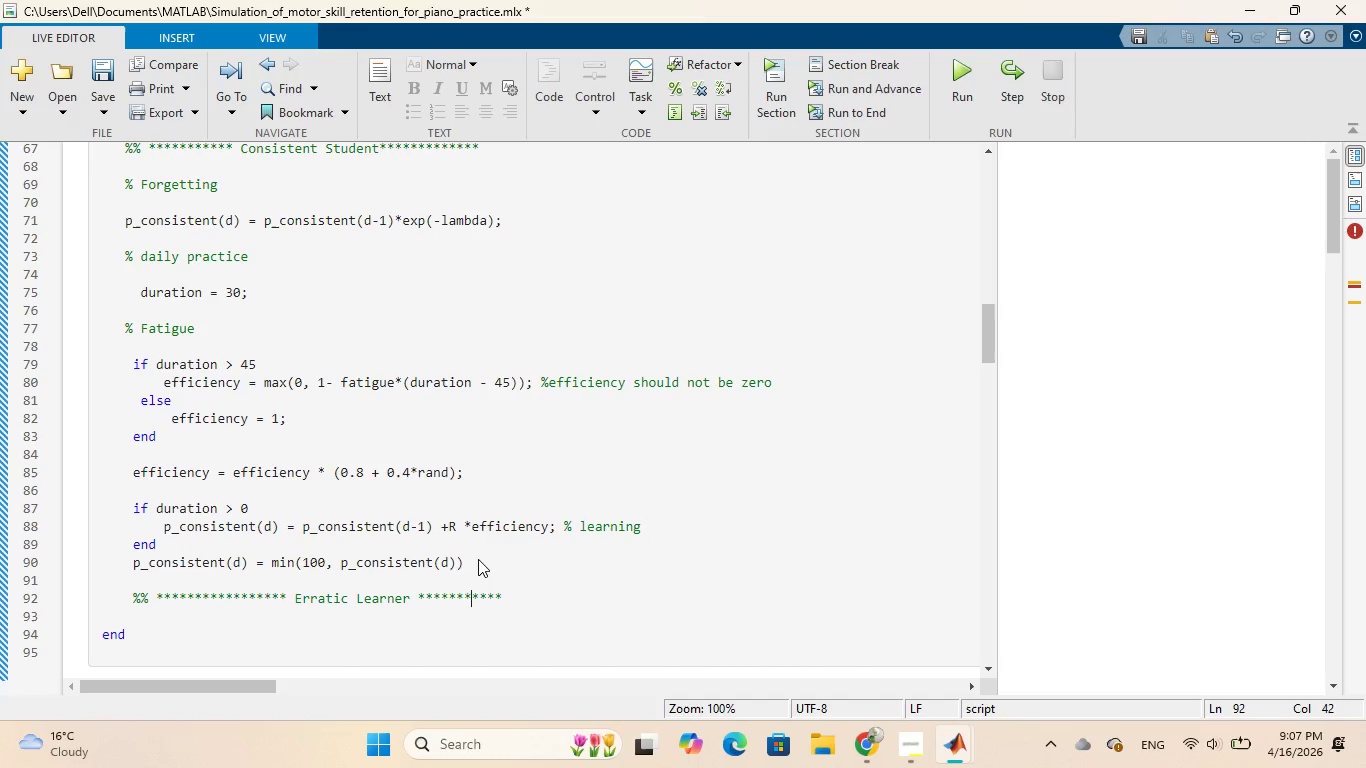 
key(ArrowRight)
 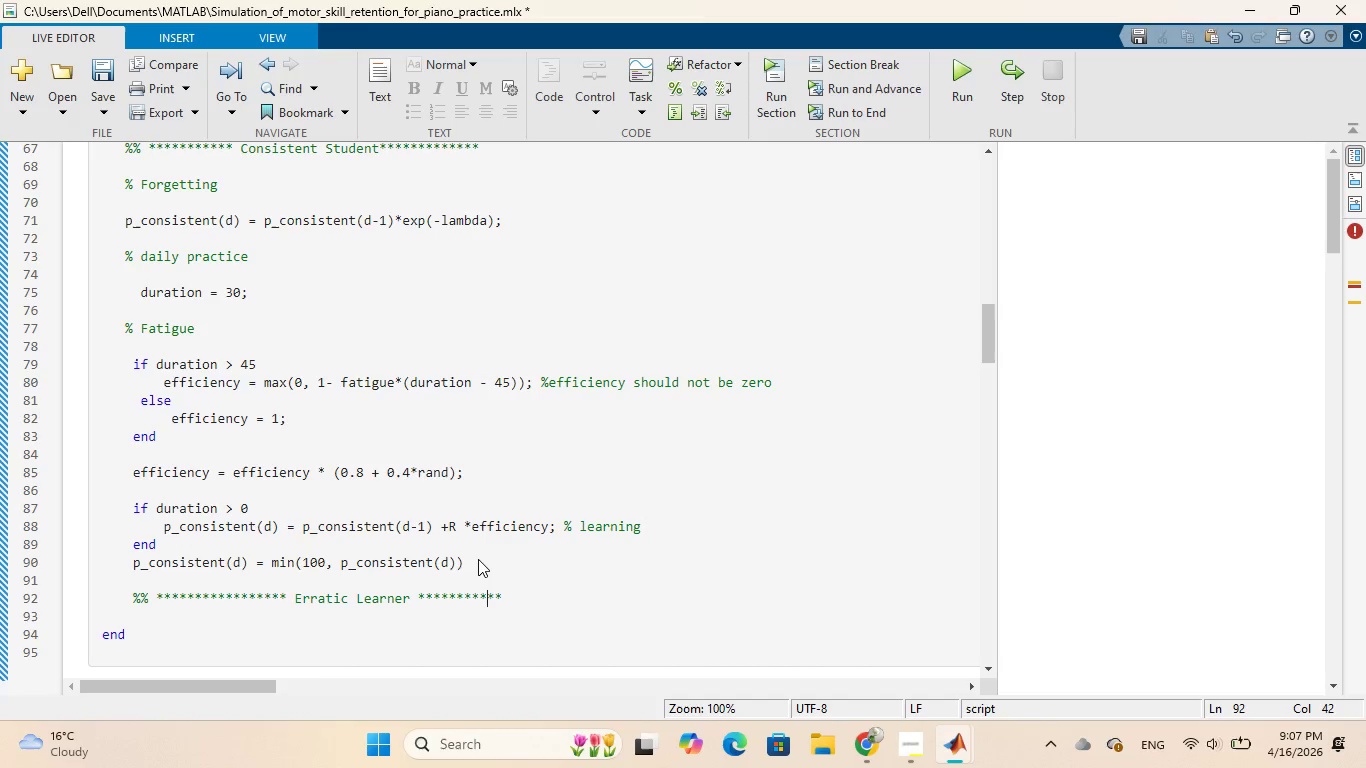 
key(ArrowRight)
 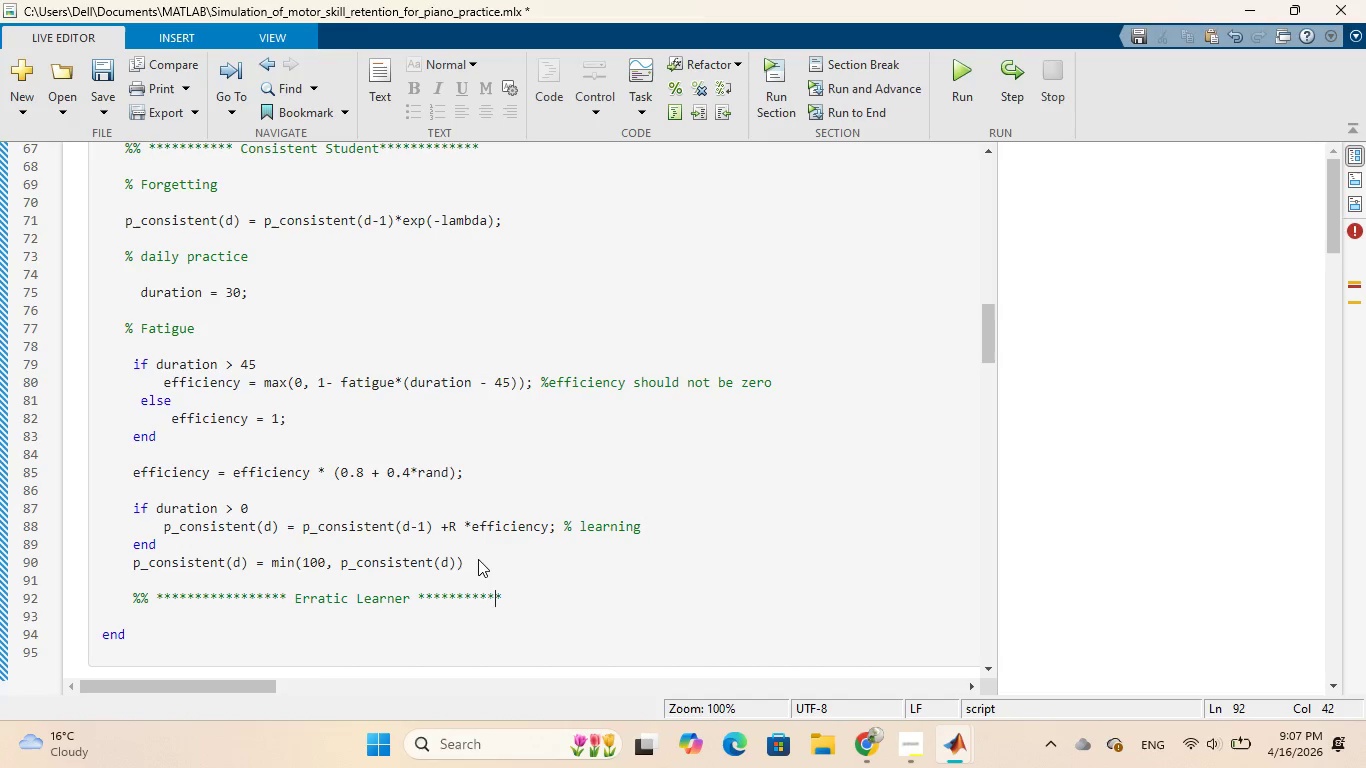 
key(ArrowRight)
 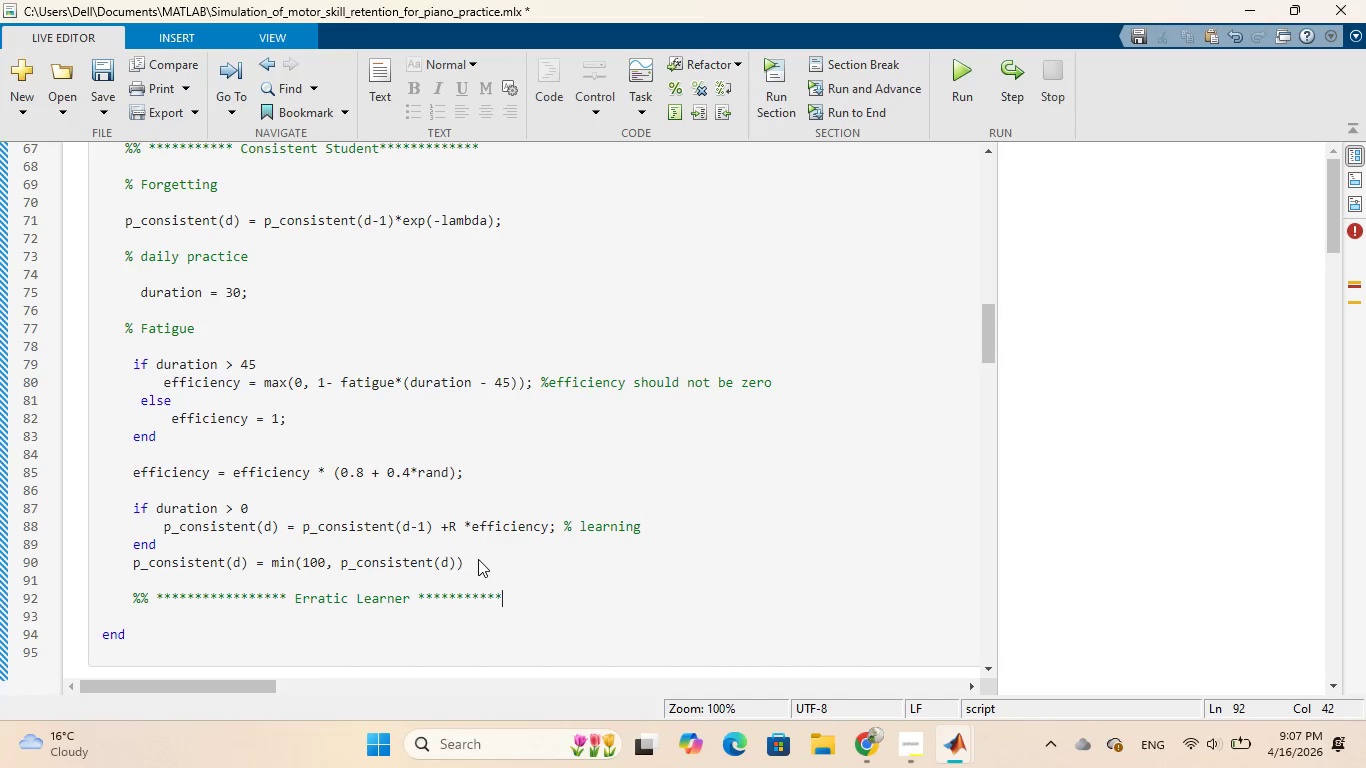 
key(ArrowRight)
 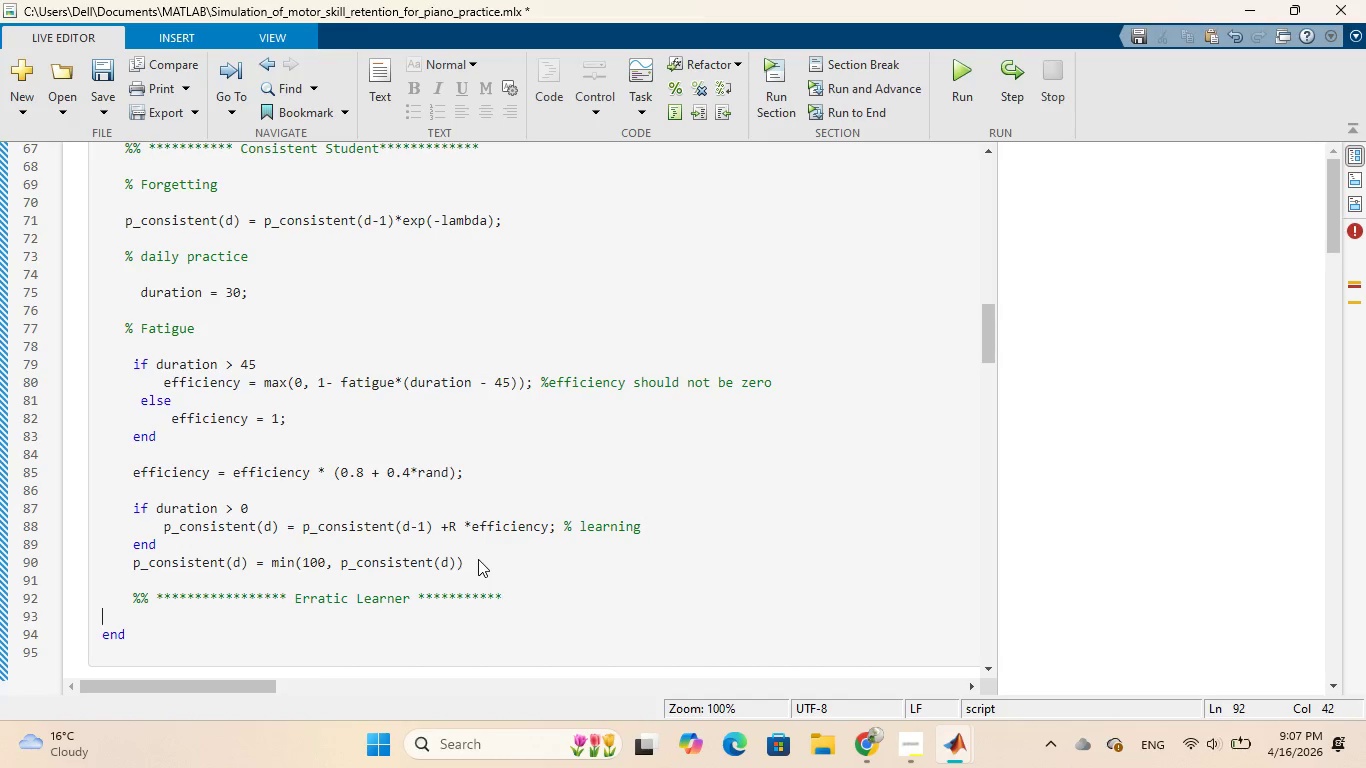 
key(ArrowRight)
 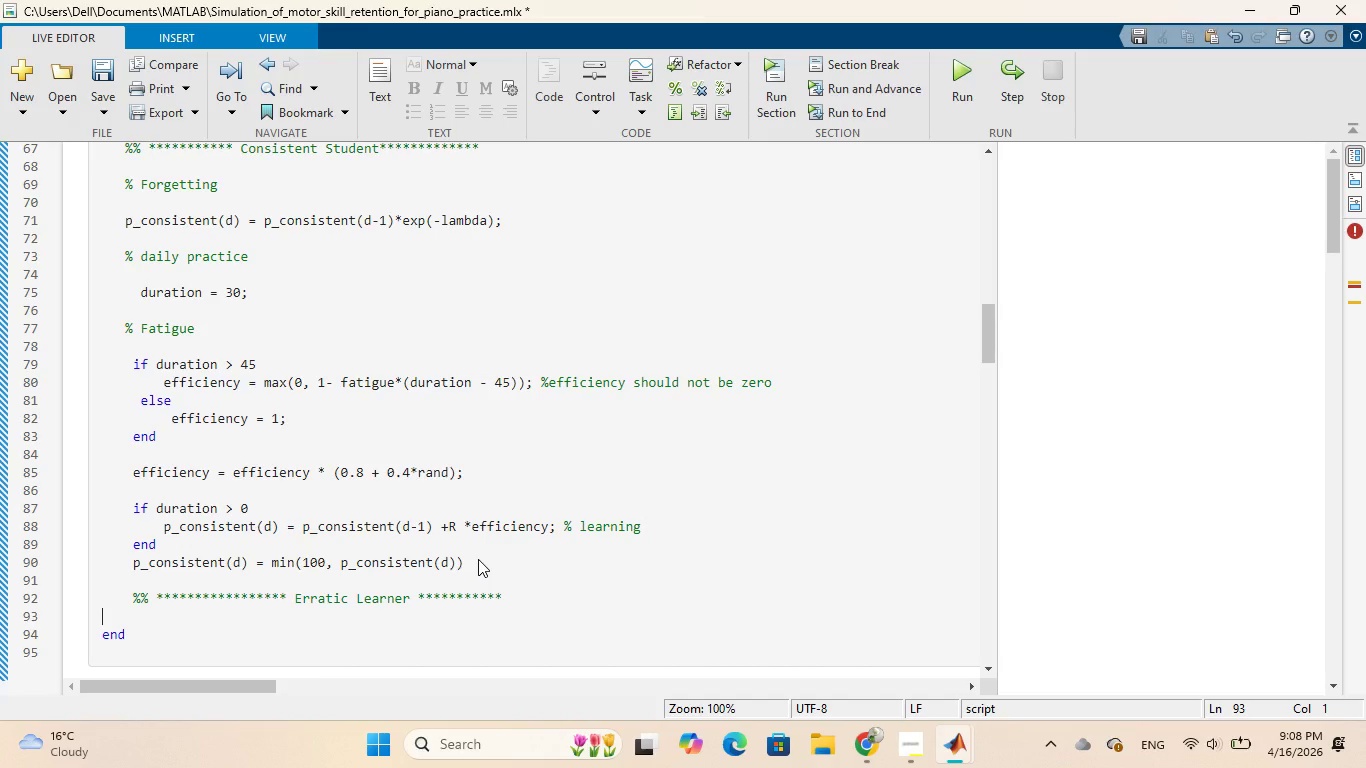 
wait(24.95)
 